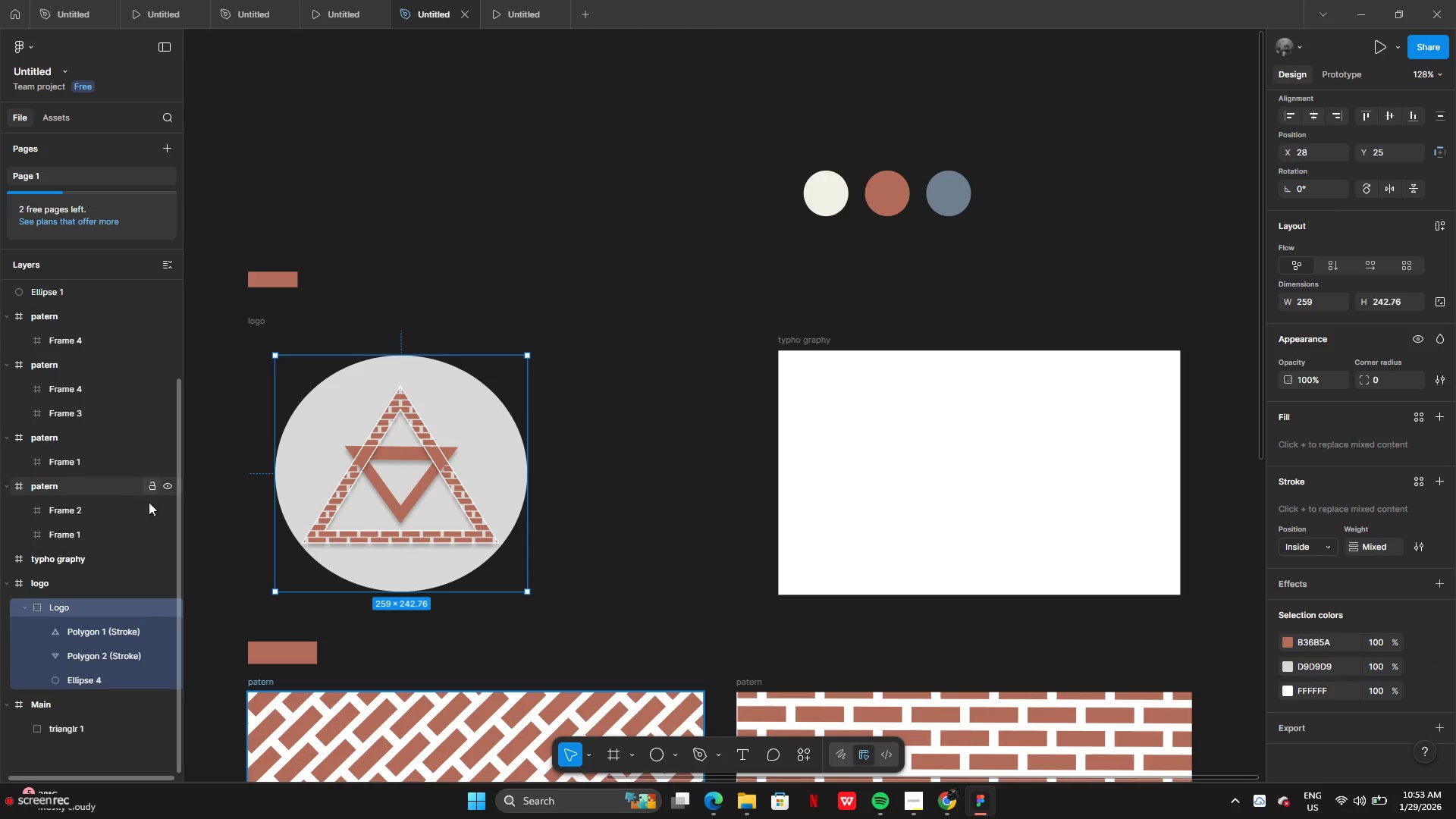 
left_click([82, 676])
 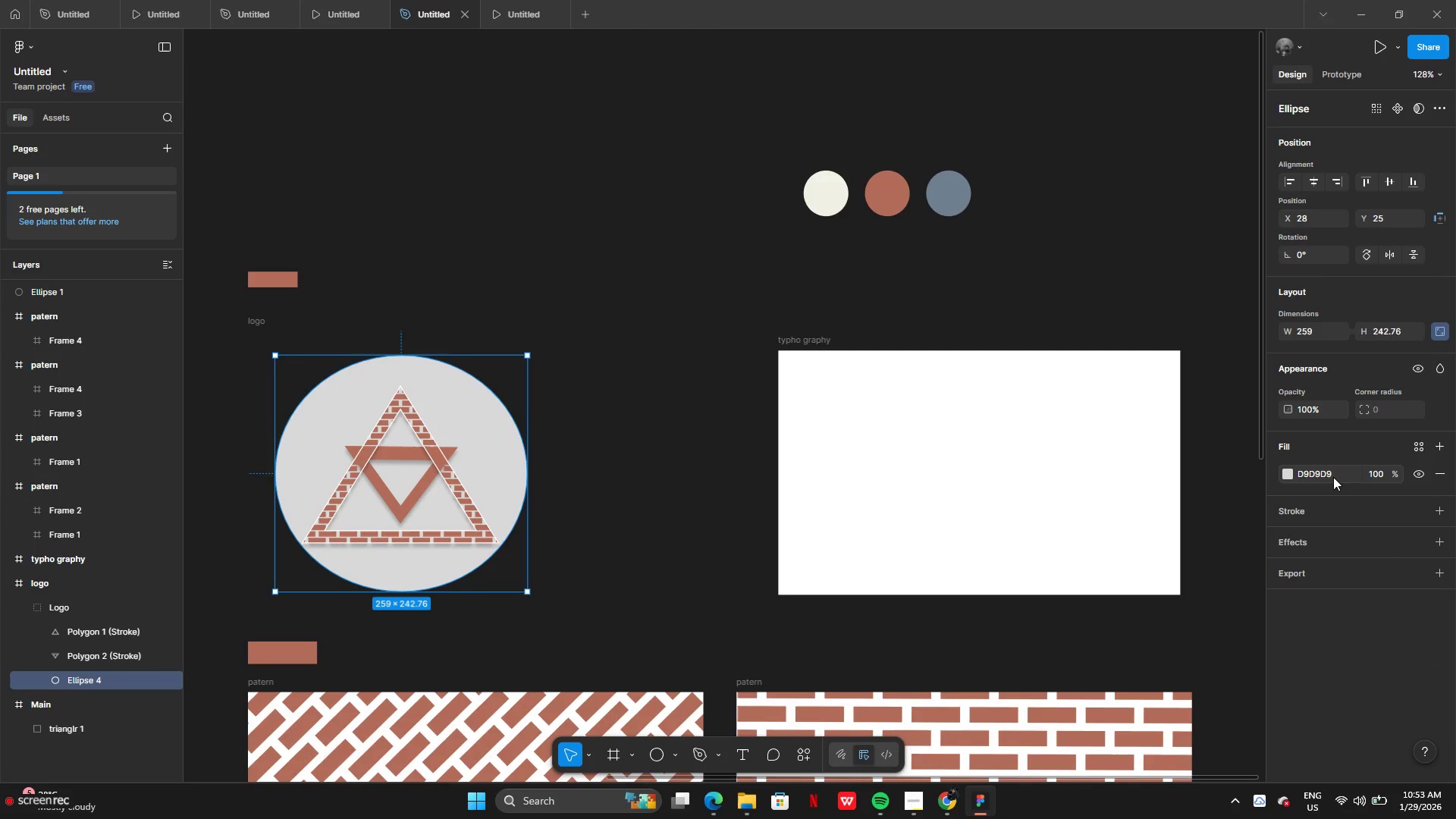 
key(Control+V)
 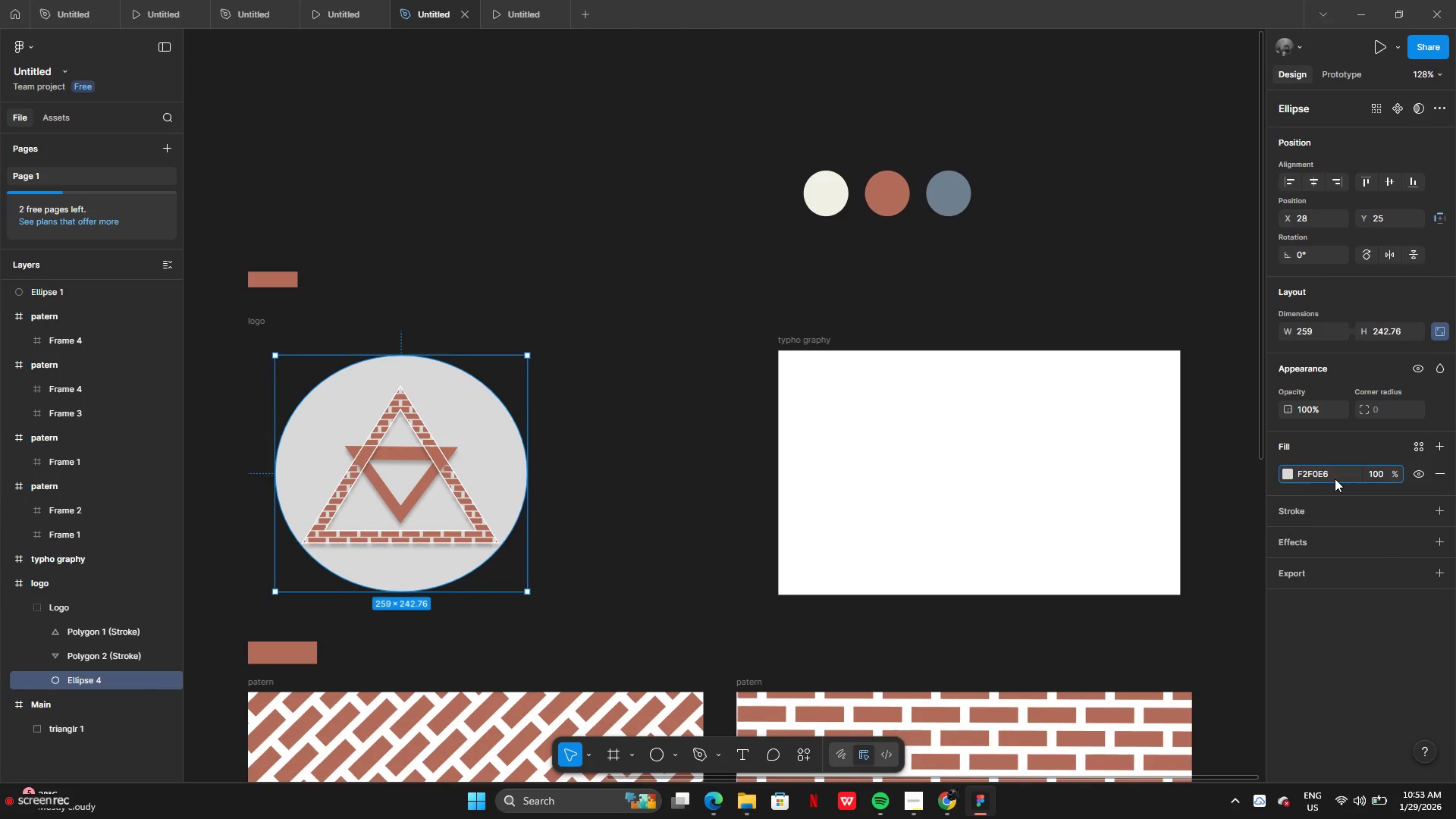 
key(Enter)
 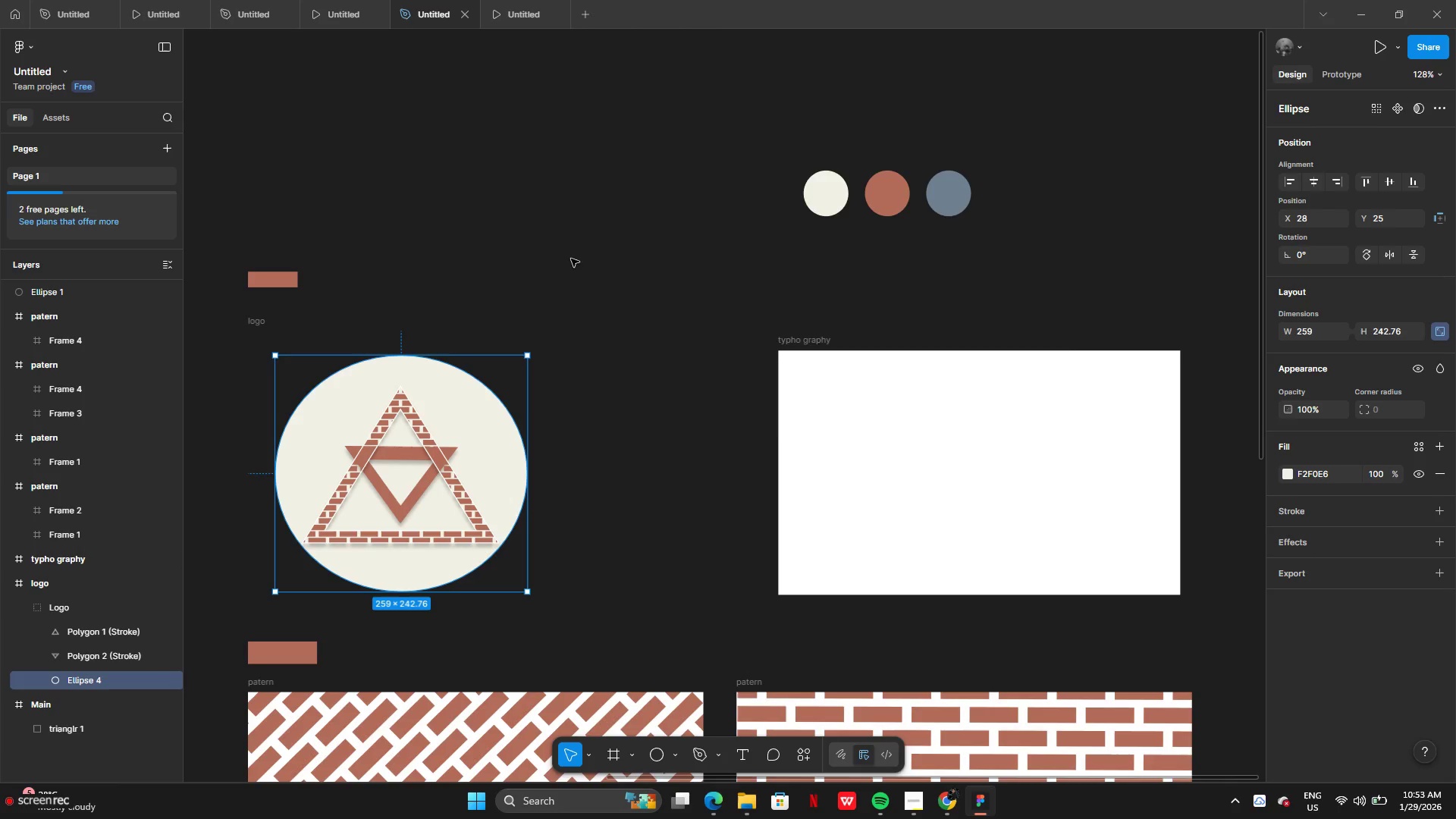 
left_click([582, 254])
 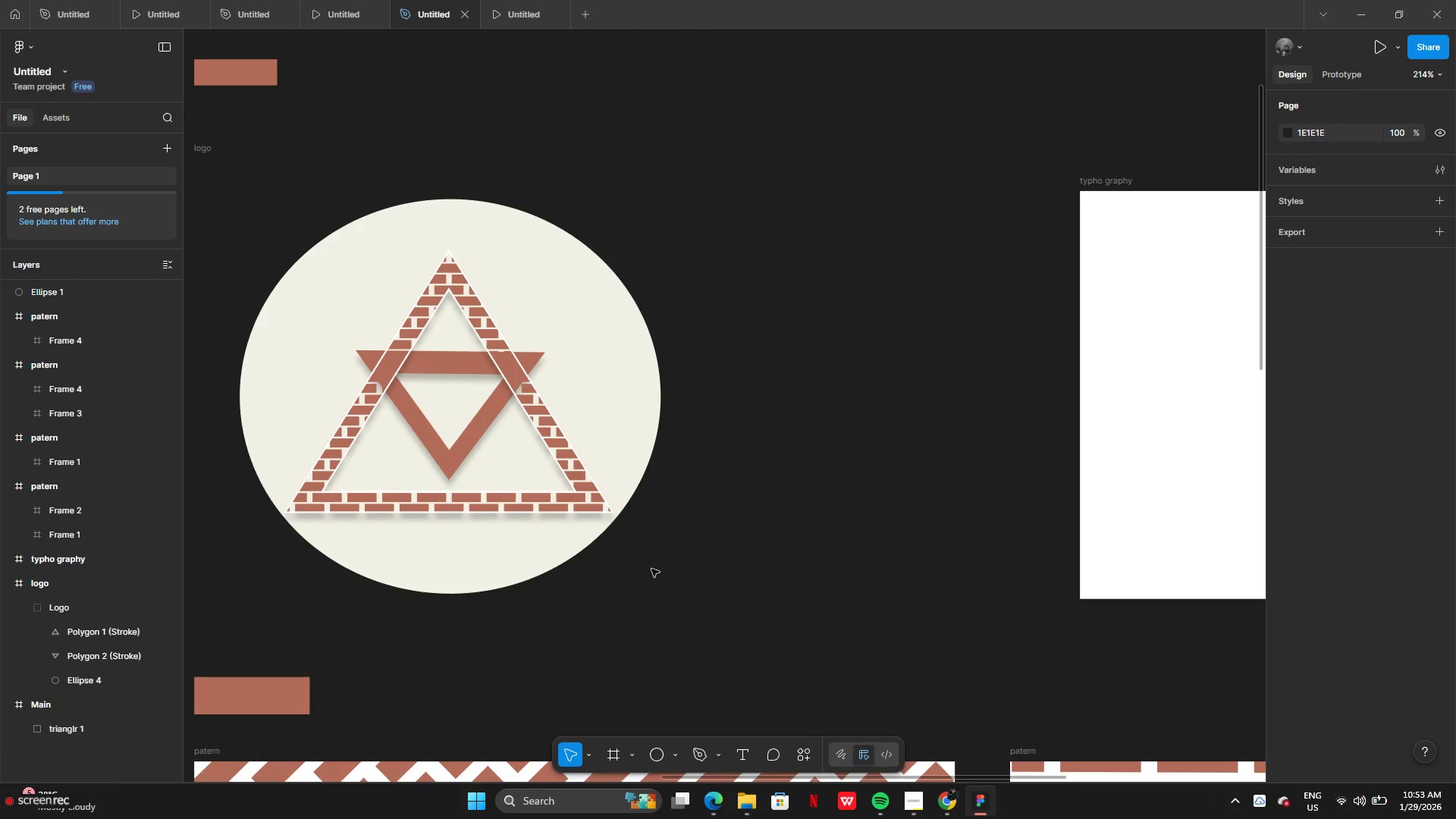 
wait(15.88)
 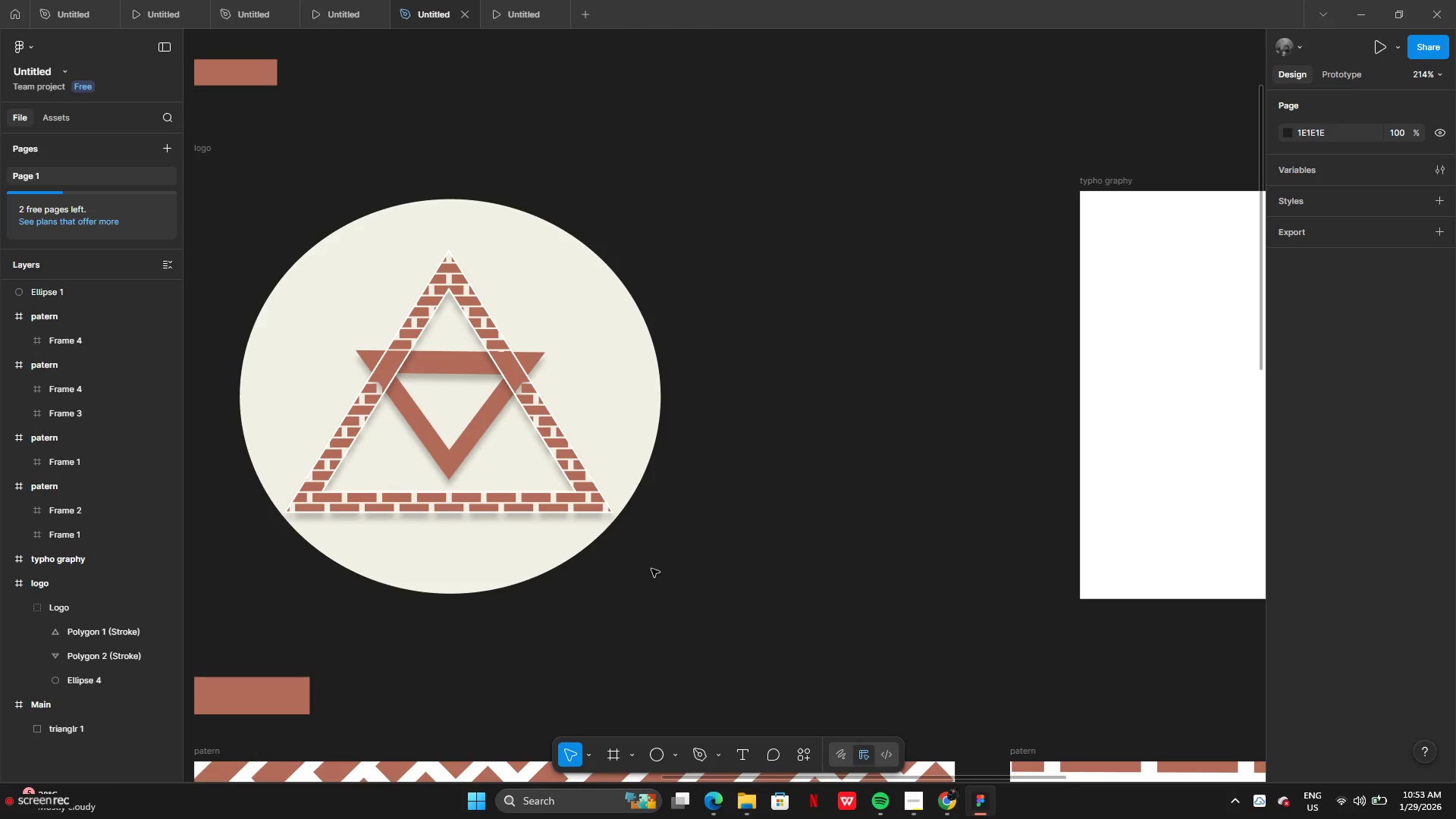 
scroll: coordinate [682, 679], scroll_direction: up, amount: 9.0
 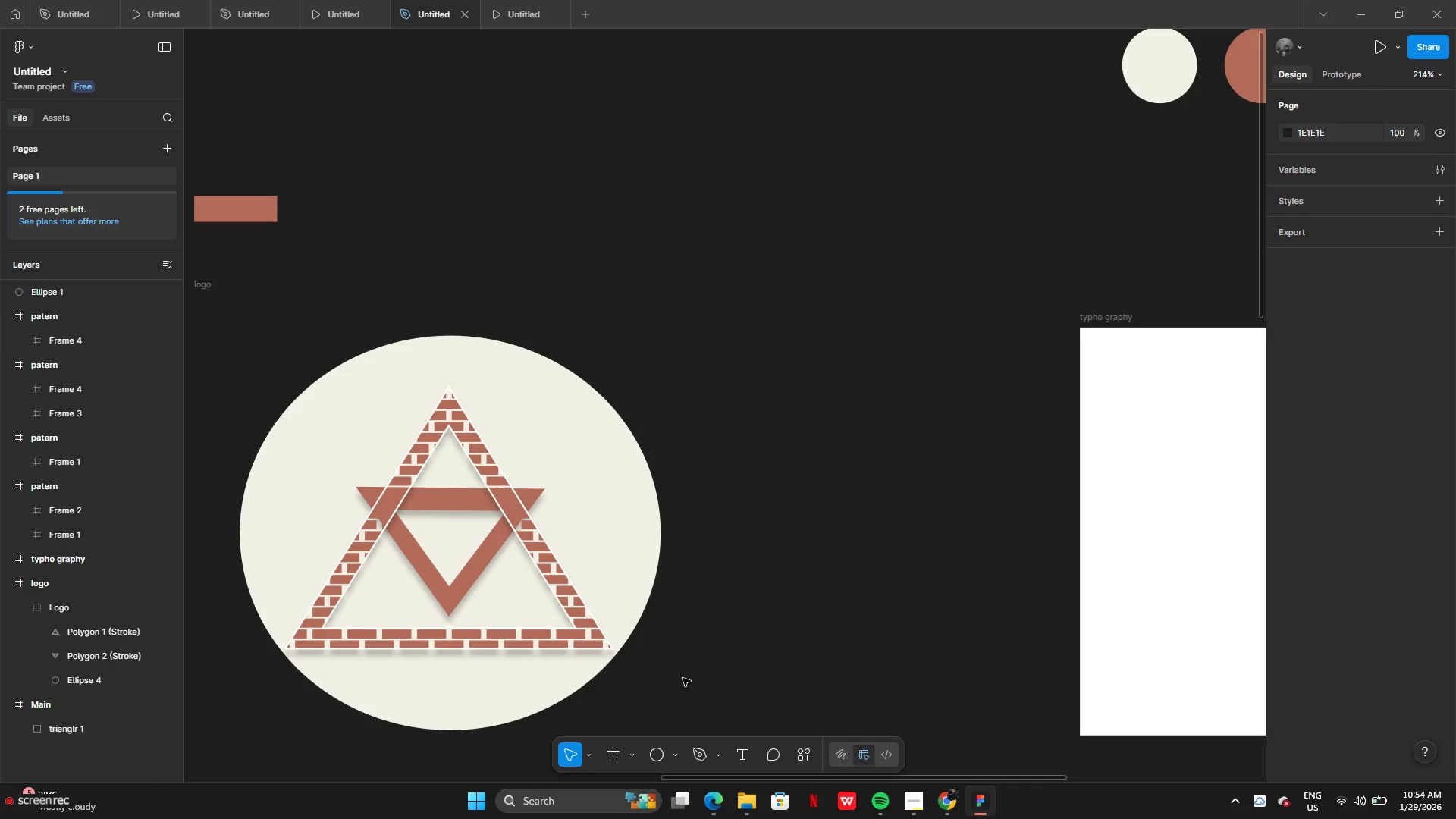 
scroll: coordinate [682, 677], scroll_direction: down, amount: 6.0
 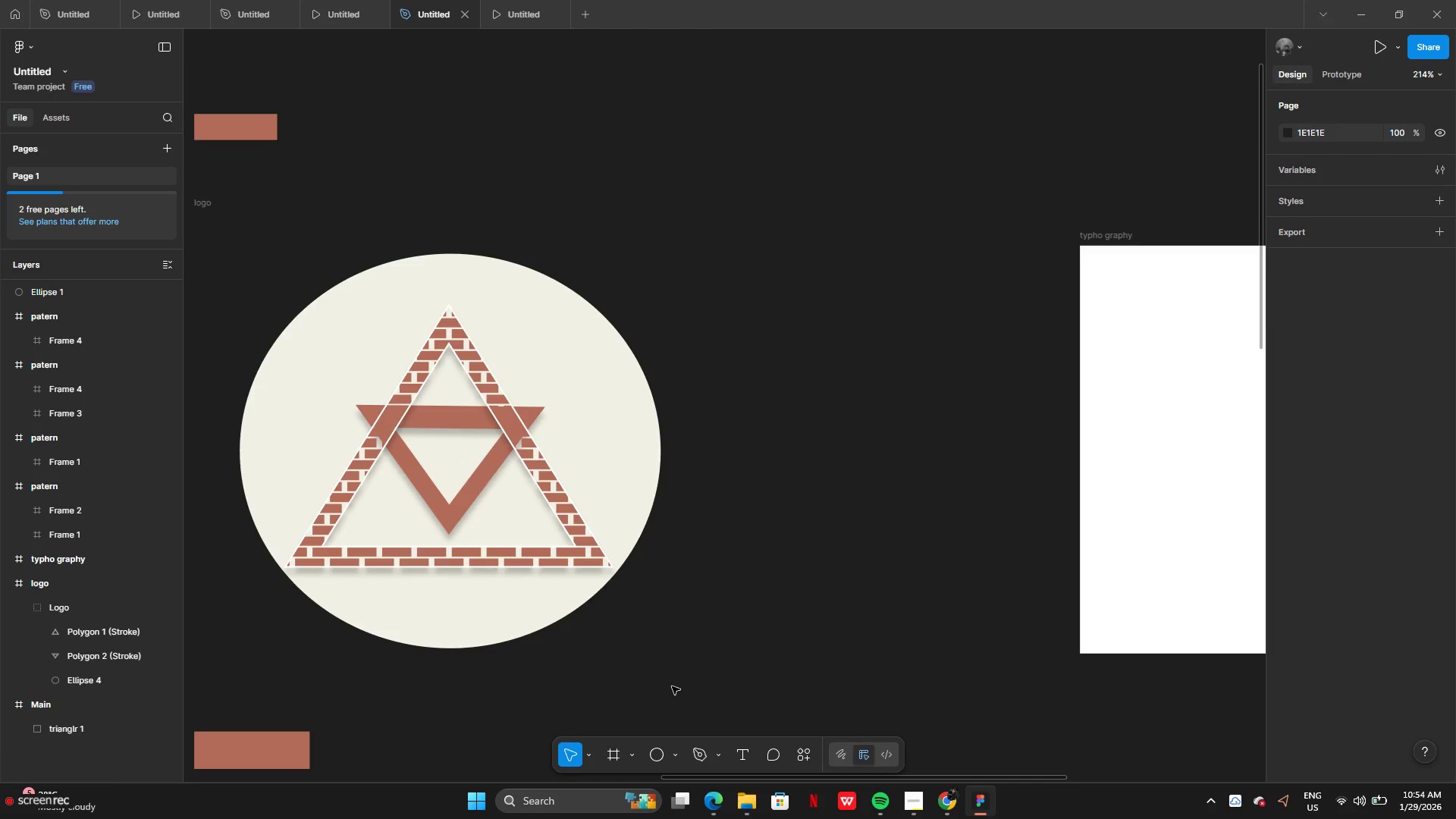 
scroll: coordinate [741, 685], scroll_direction: none, amount: 0.0
 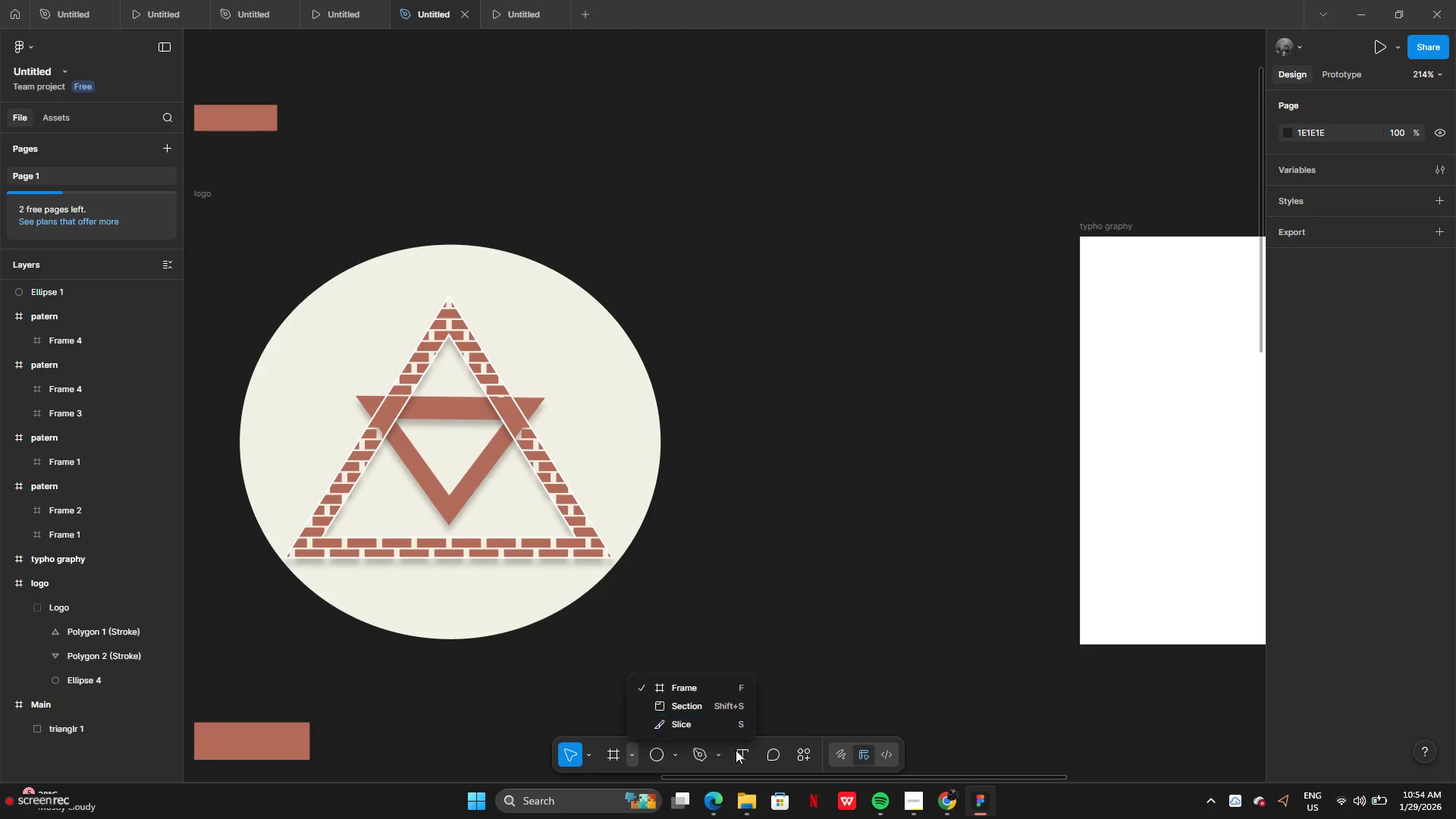 
left_click([671, 758])
 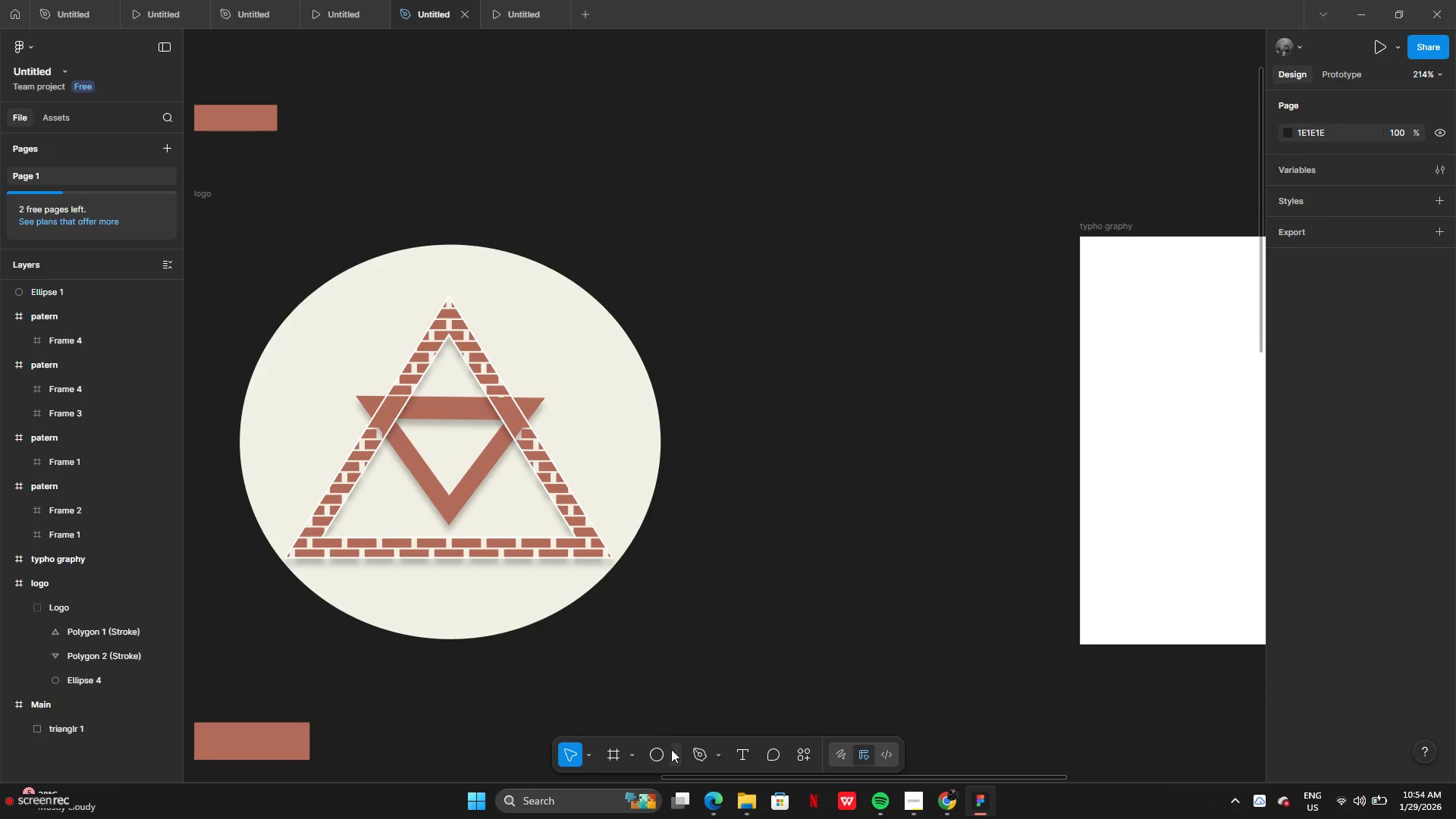 
left_click([671, 750])
 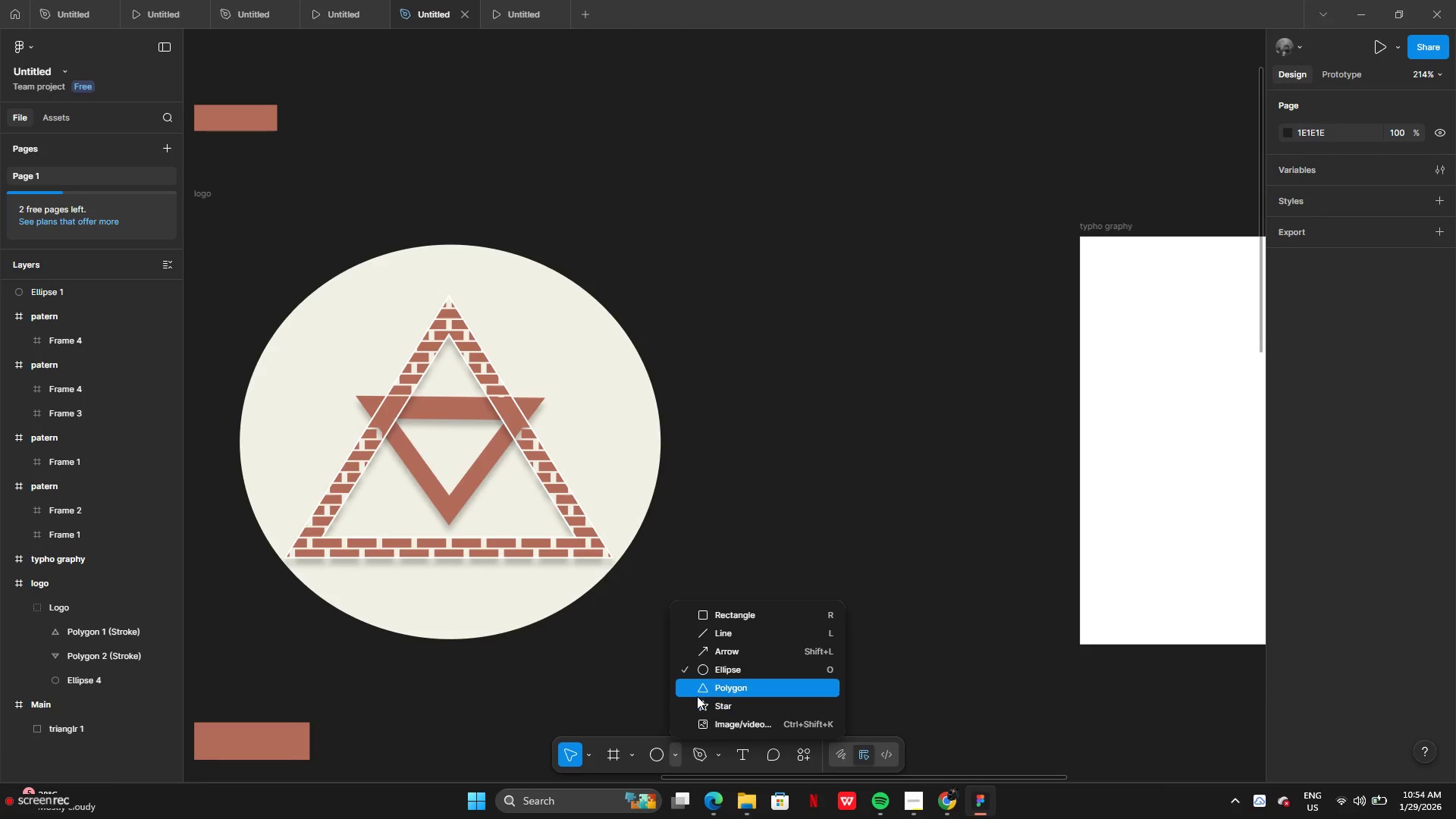 
left_click([698, 695])
 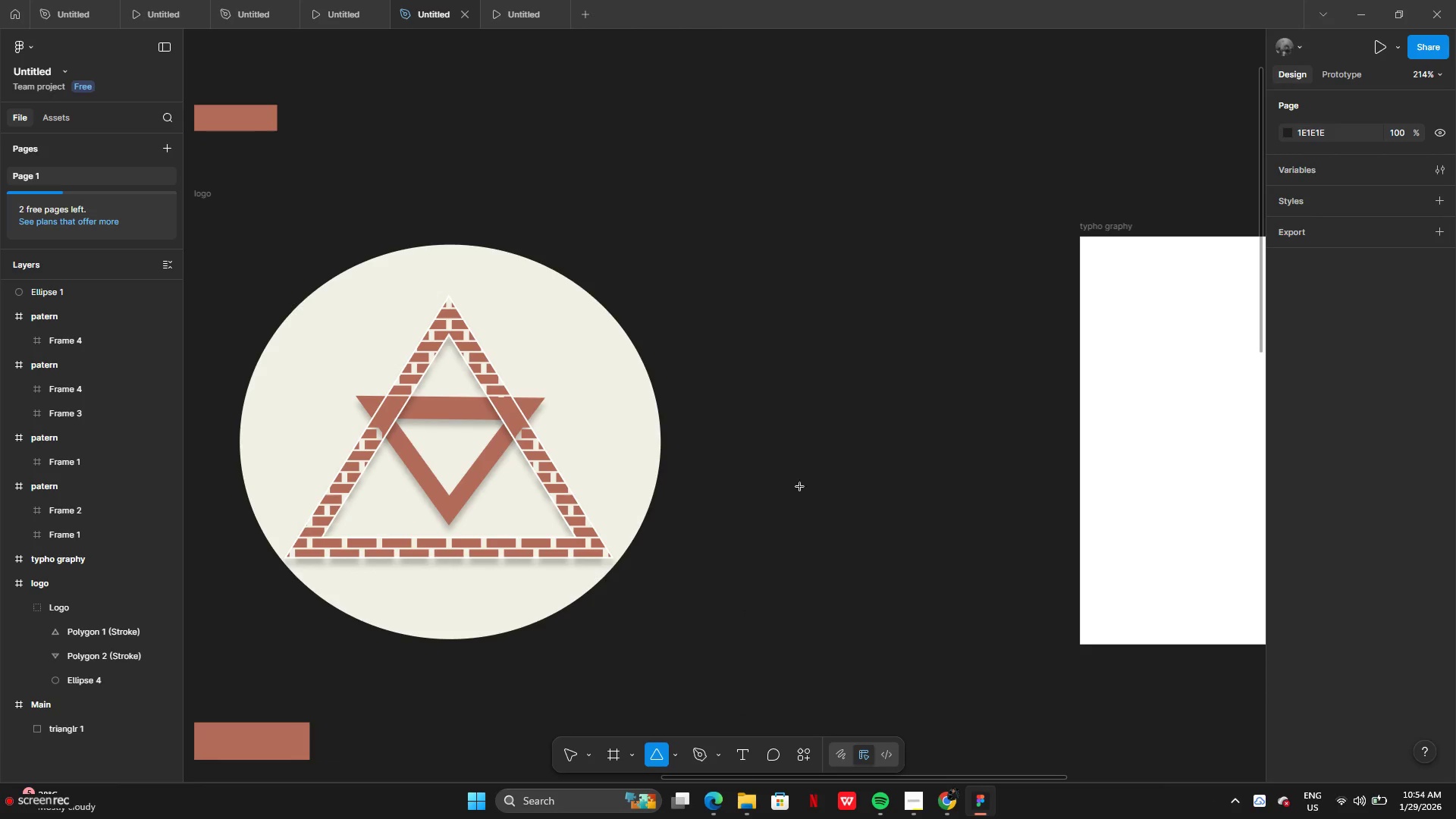 
left_click_drag(start_coordinate=[802, 447], to_coordinate=[937, 576])
 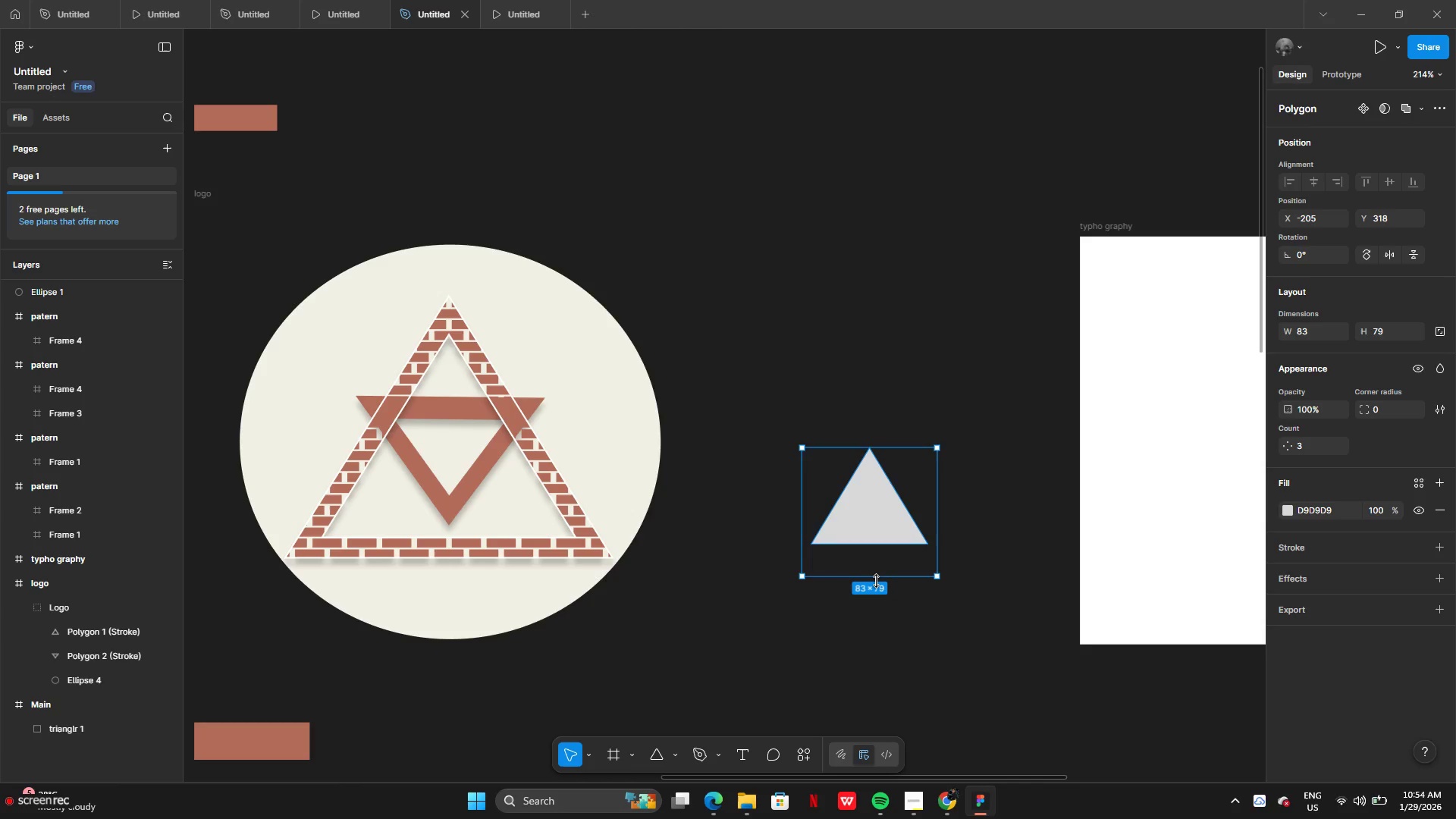 
left_click_drag(start_coordinate=[876, 581], to_coordinate=[890, 327])
 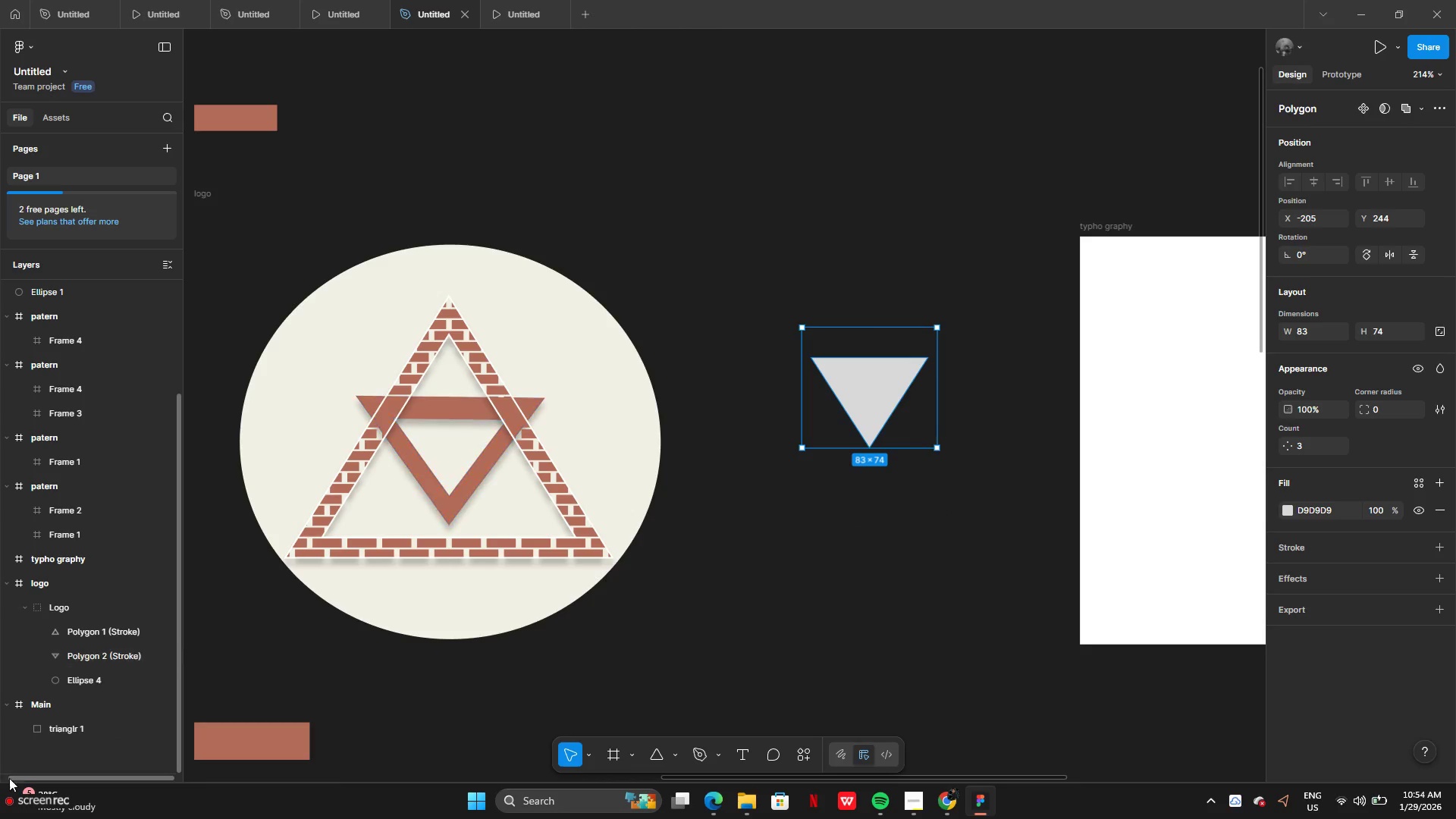 
scroll: coordinate [40, 704], scroll_direction: down, amount: 5.0
 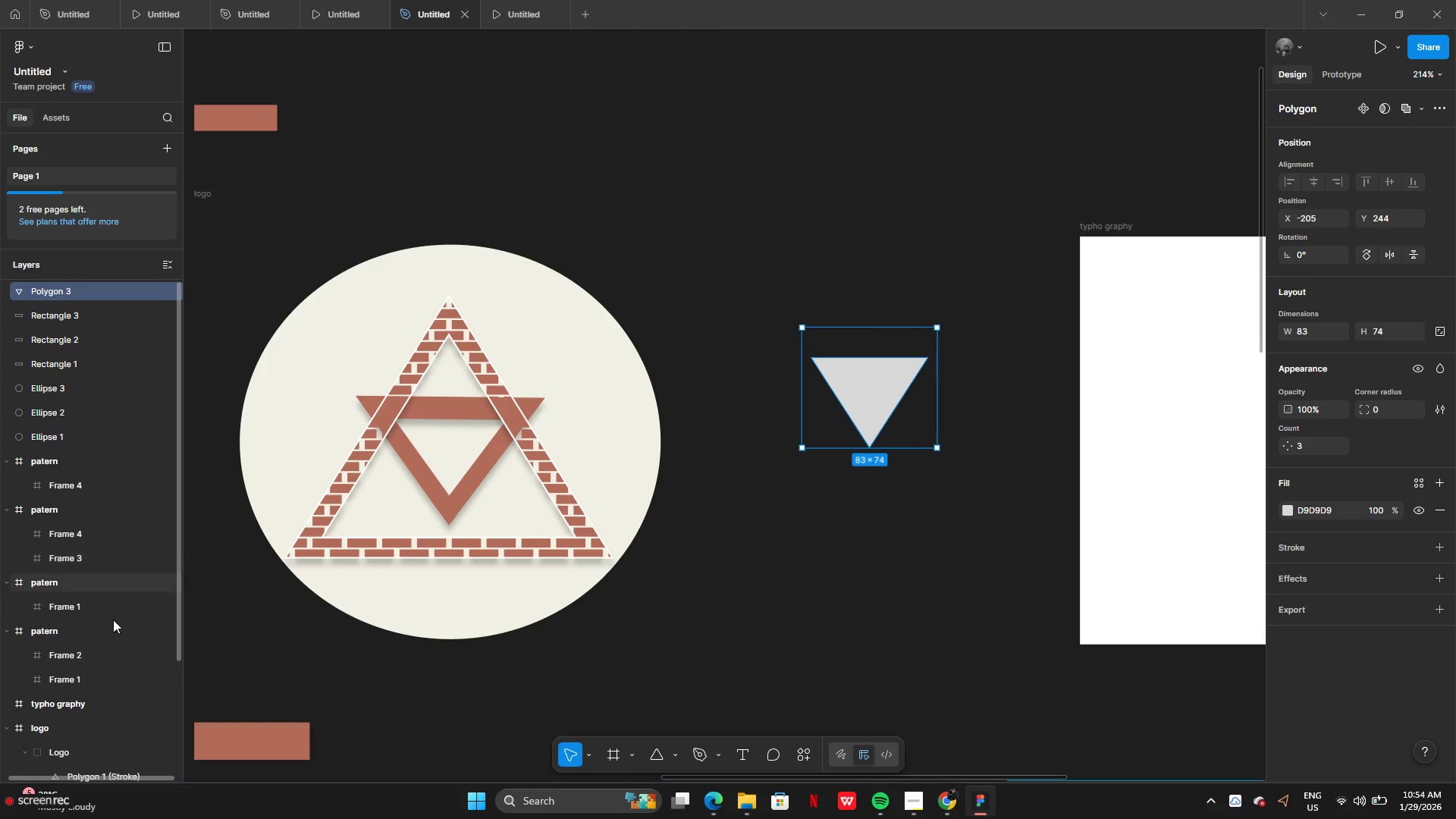 
scroll: coordinate [70, 515], scroll_direction: up, amount: 4.0
 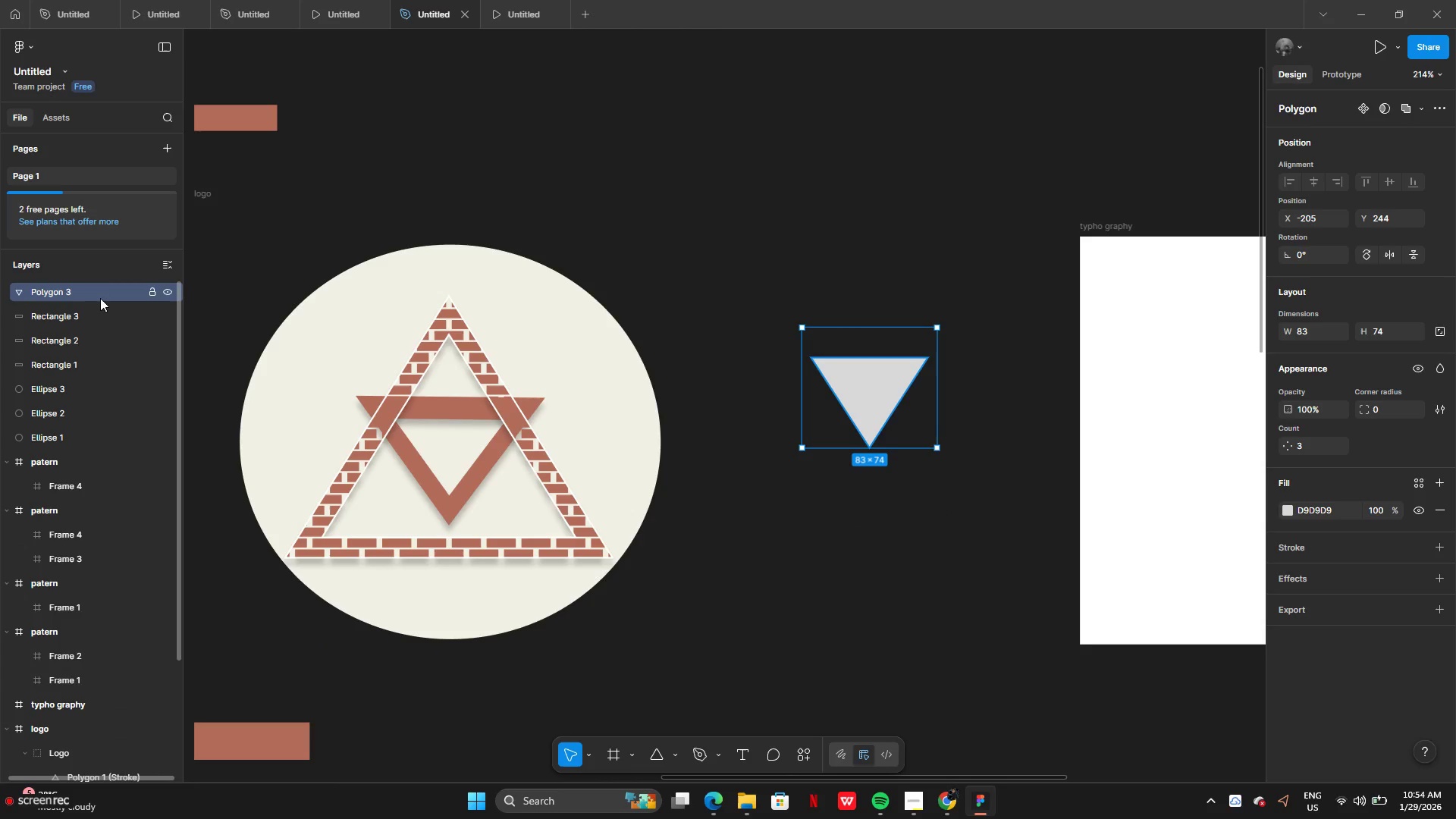 
left_click_drag(start_coordinate=[100, 296], to_coordinate=[106, 670])
 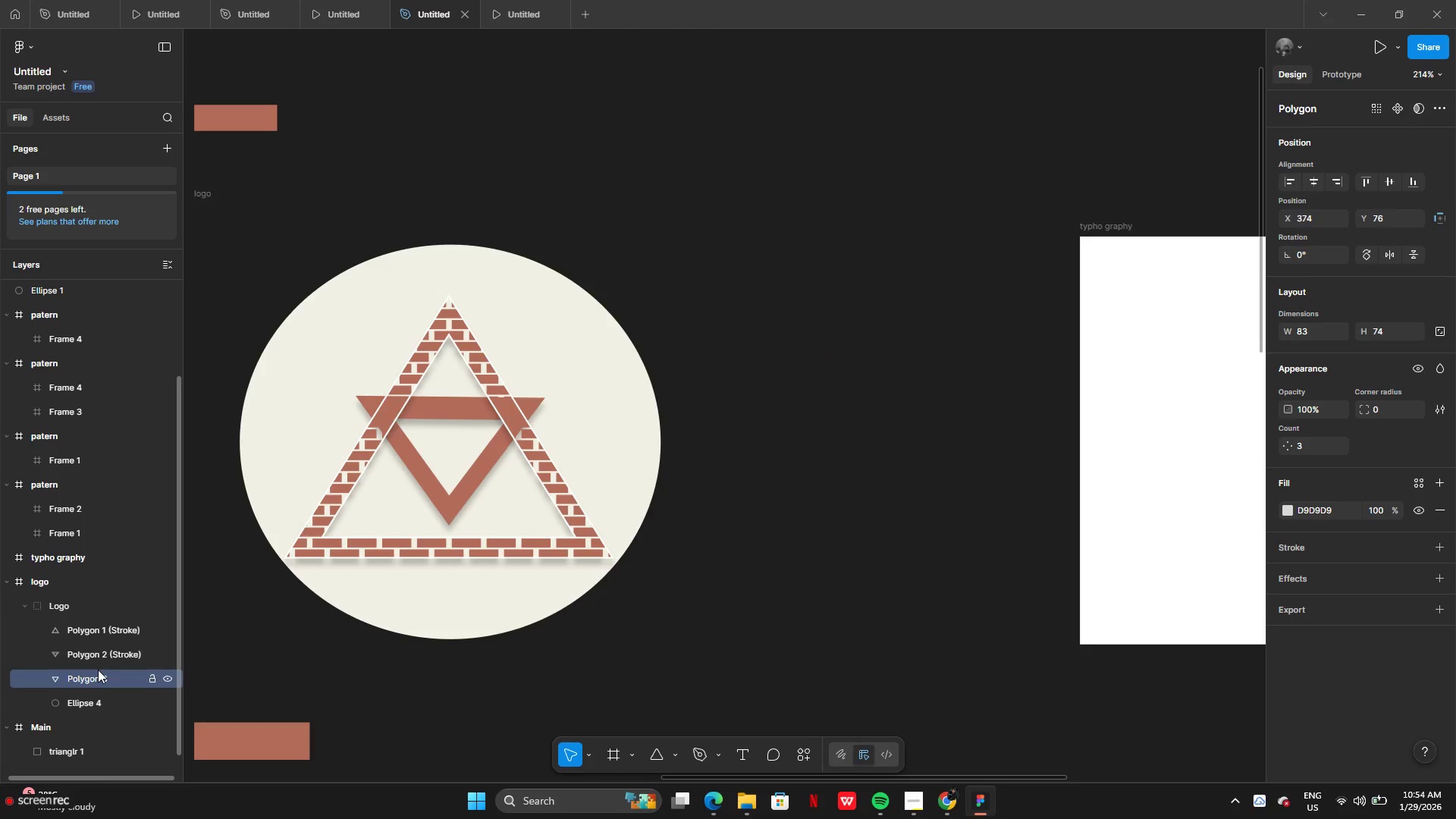 
scroll: coordinate [108, 752], scroll_direction: down, amount: 2.0
 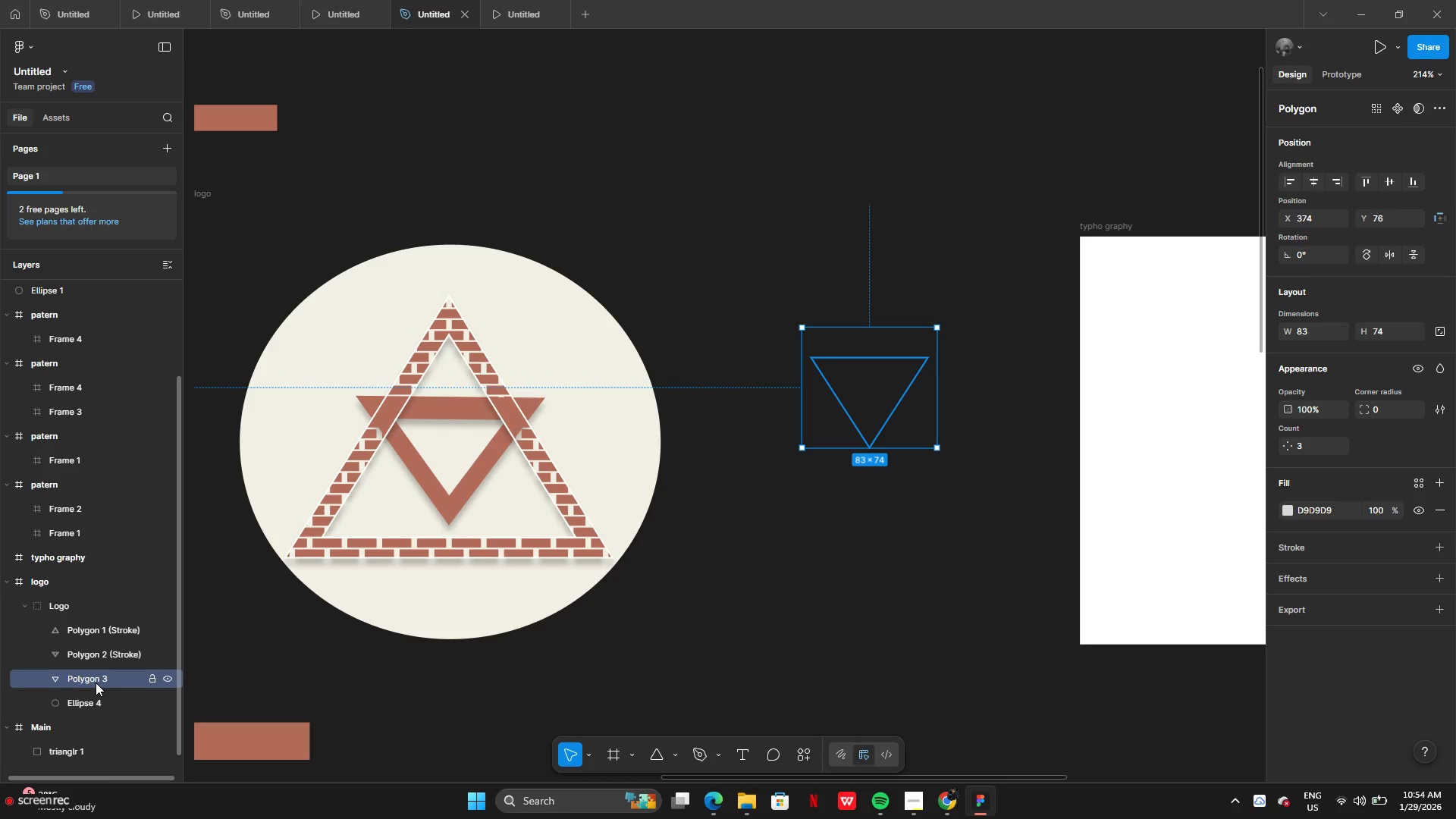 
left_click_drag(start_coordinate=[868, 419], to_coordinate=[956, 460])
 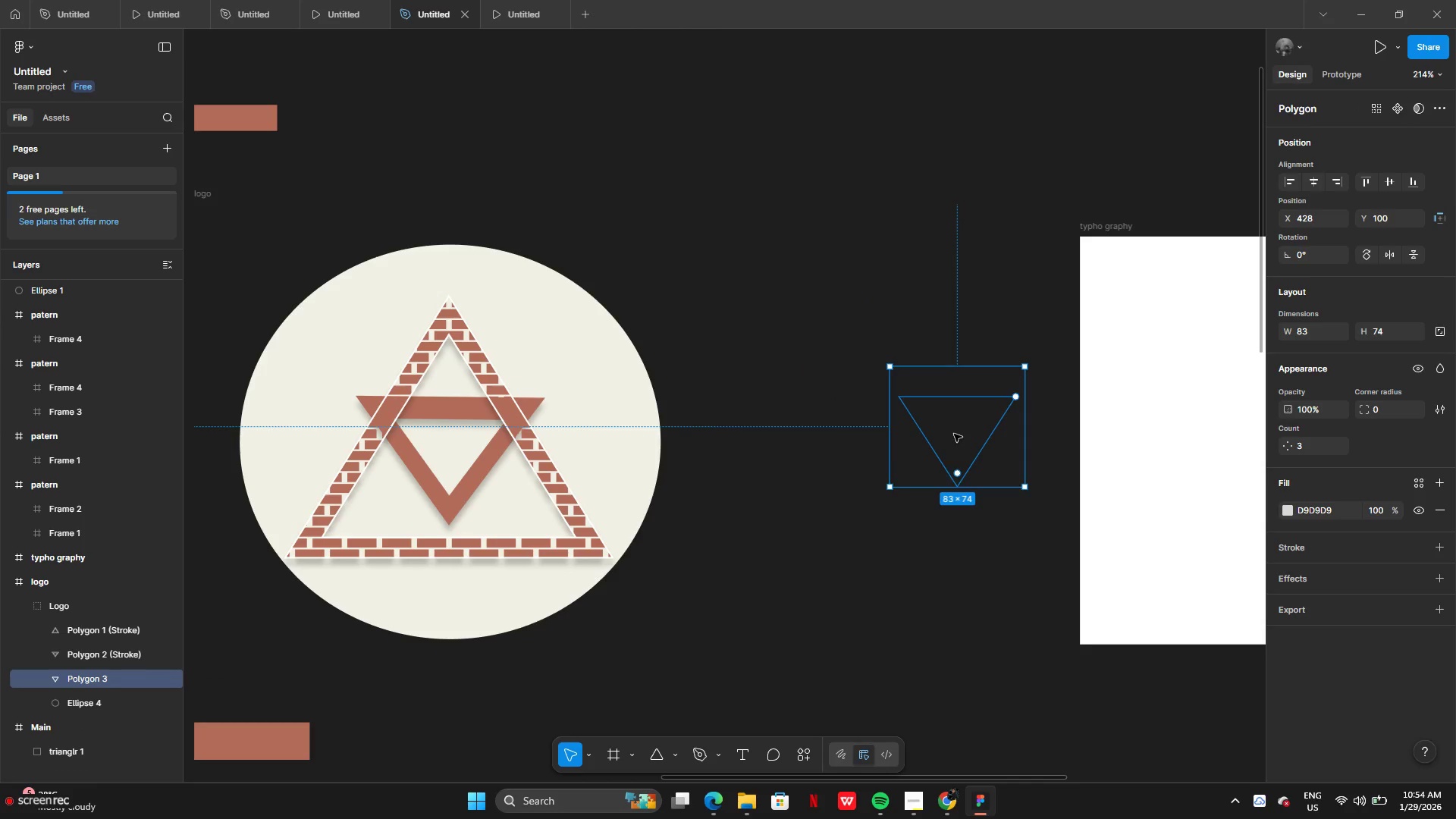 
left_click_drag(start_coordinate=[954, 434], to_coordinate=[911, 162])
 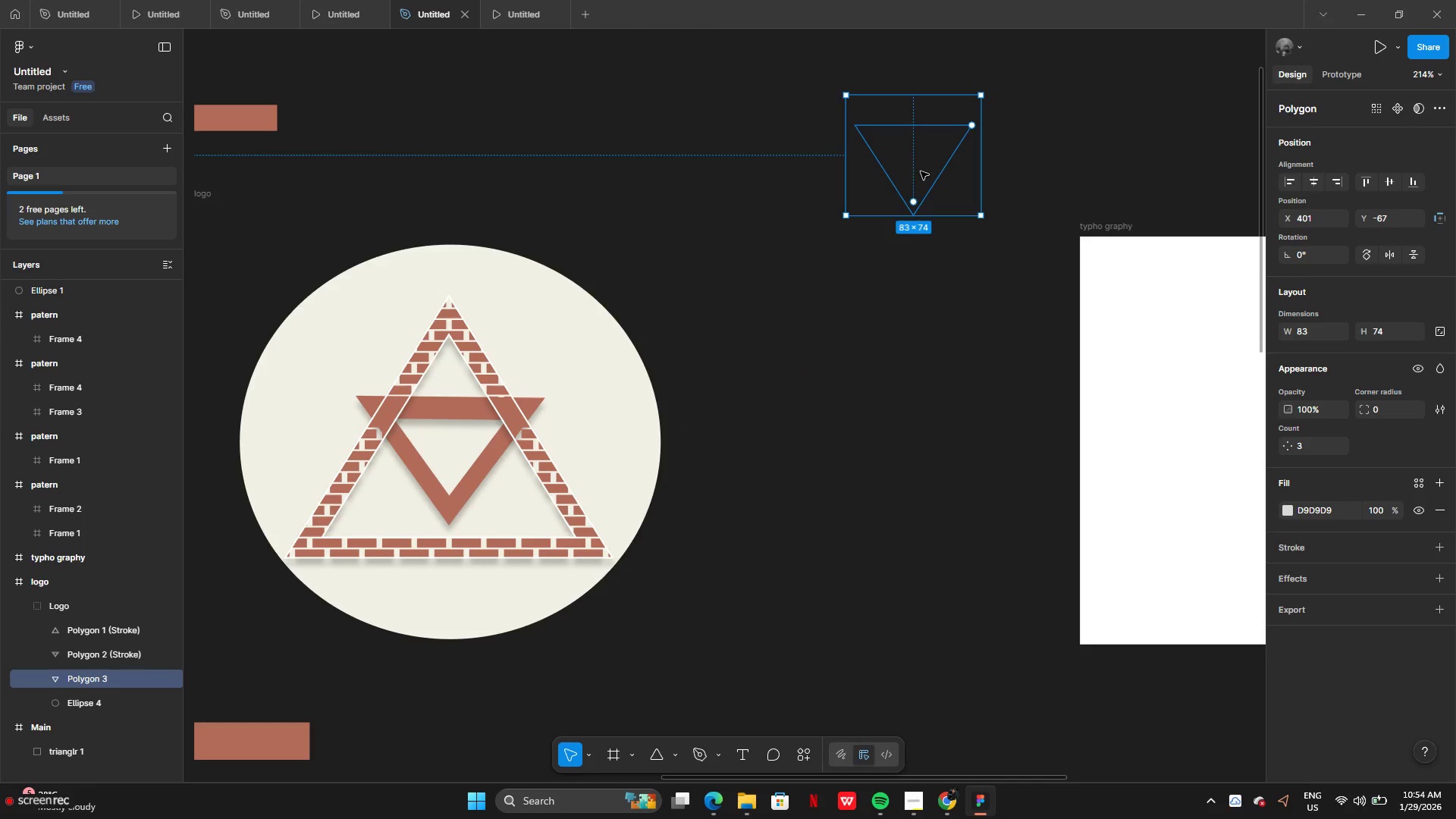 
left_click_drag(start_coordinate=[921, 171], to_coordinate=[457, 463])
 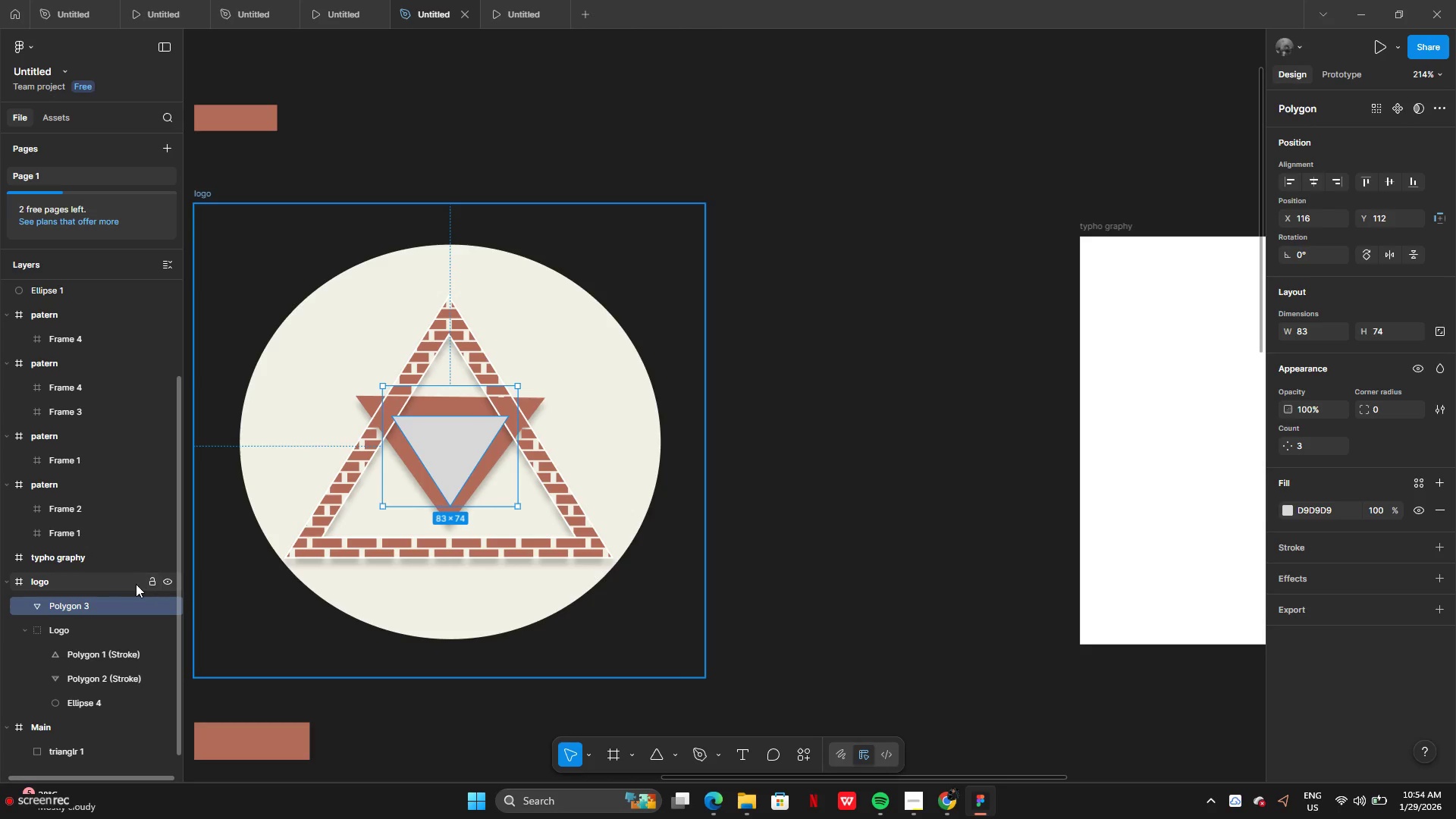 
left_click_drag(start_coordinate=[118, 605], to_coordinate=[133, 686])
 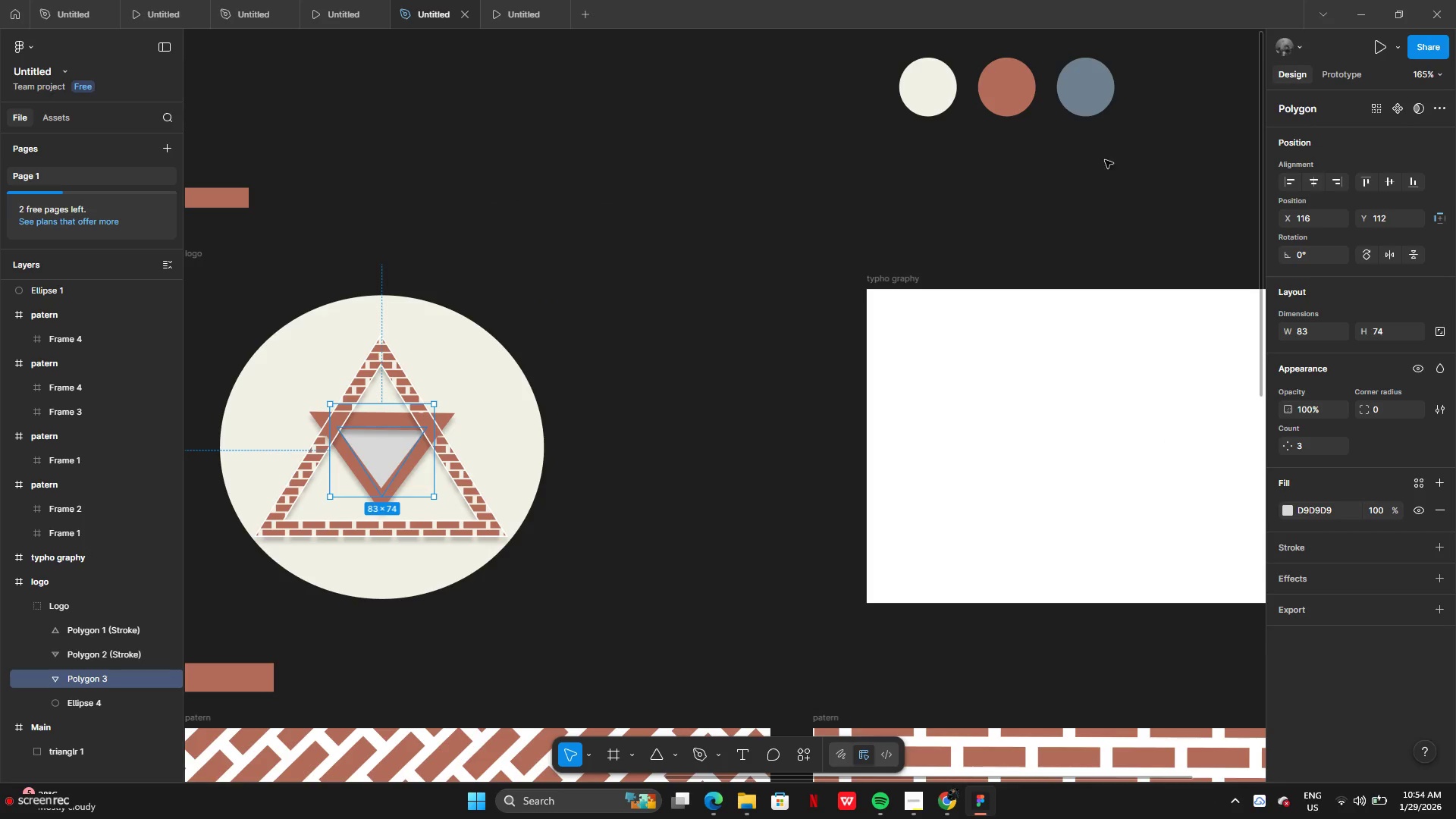 
wait(5.69)
 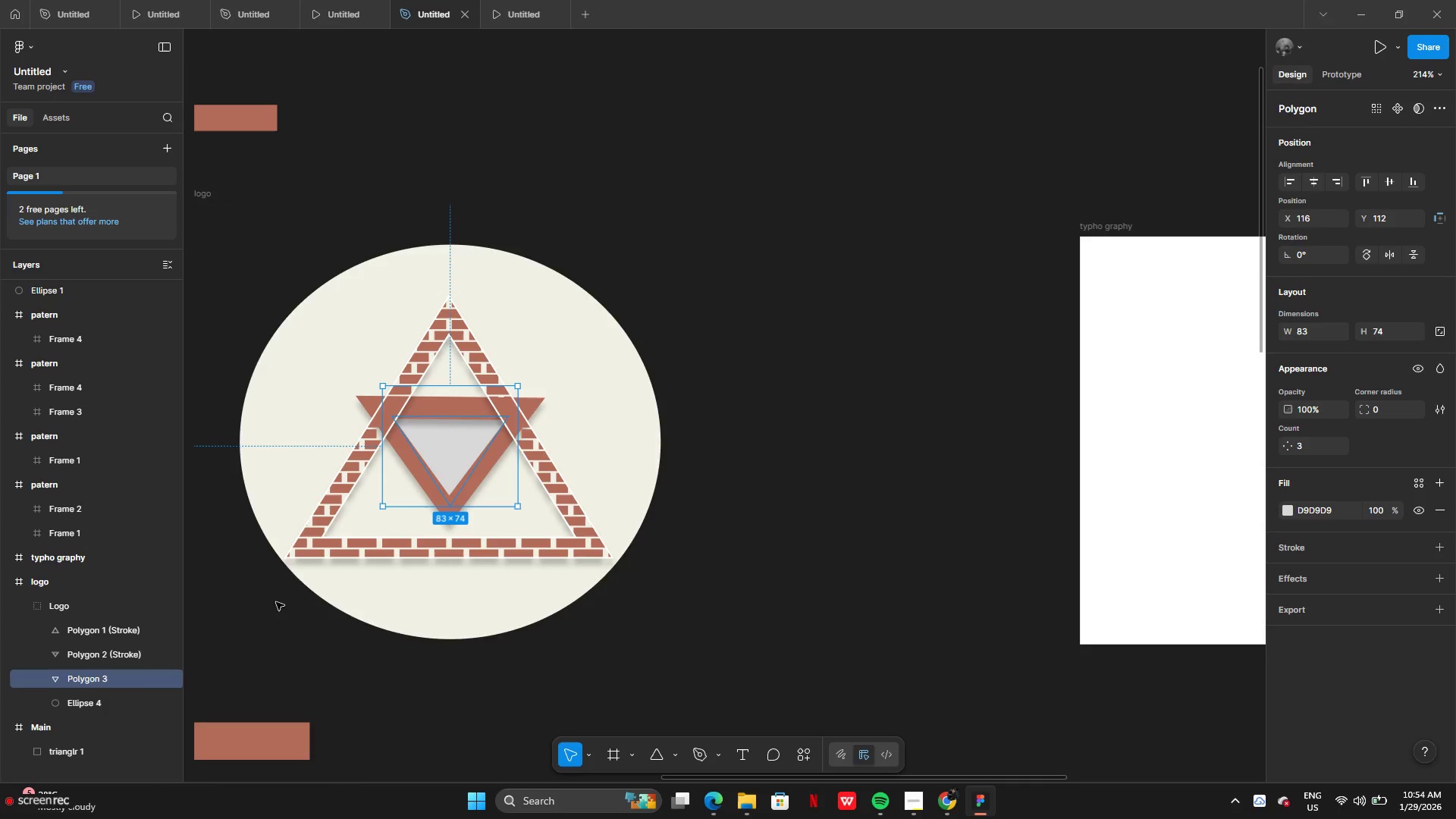 
left_click([1292, 508])
 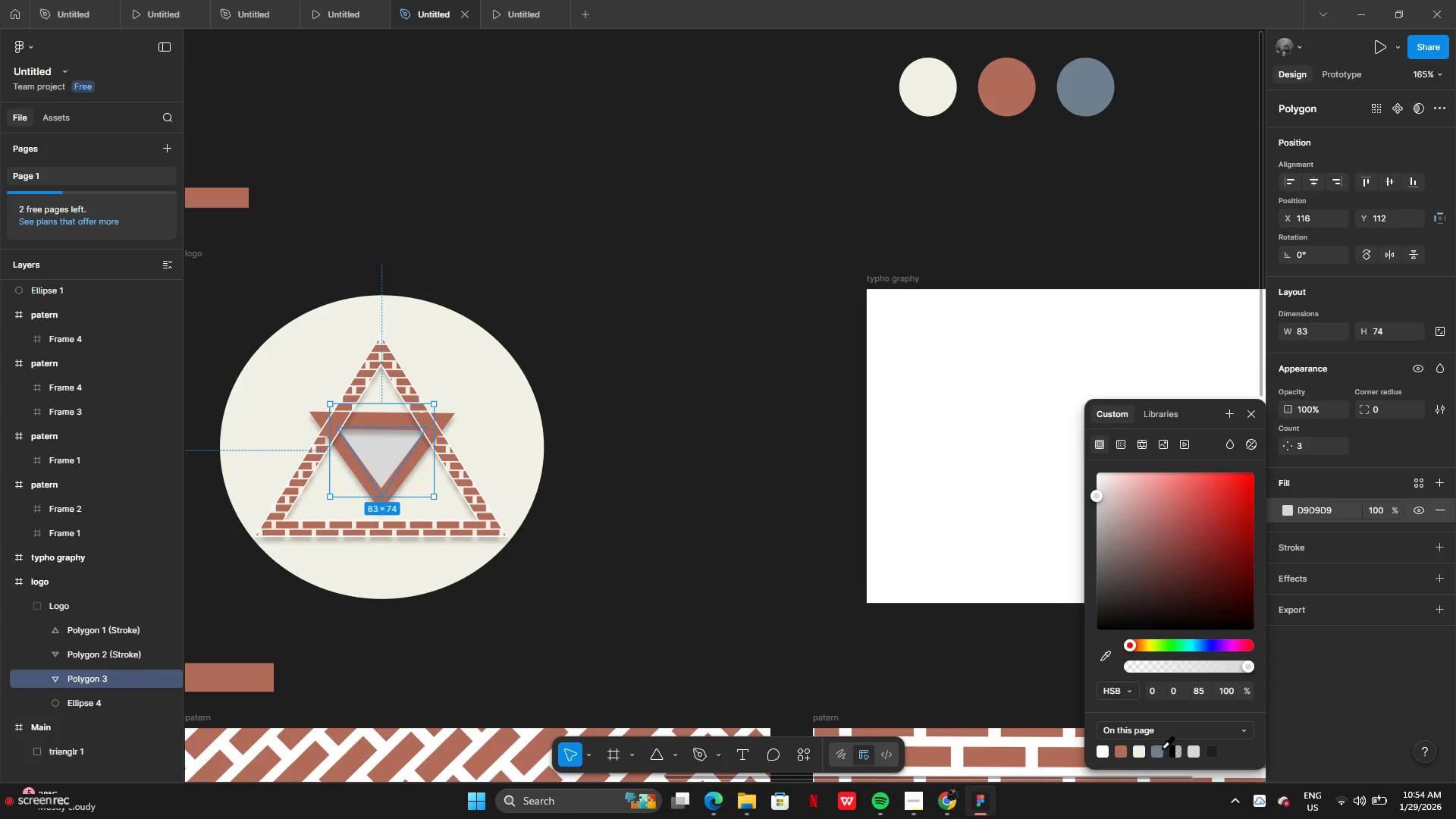 
left_click([1163, 748])
 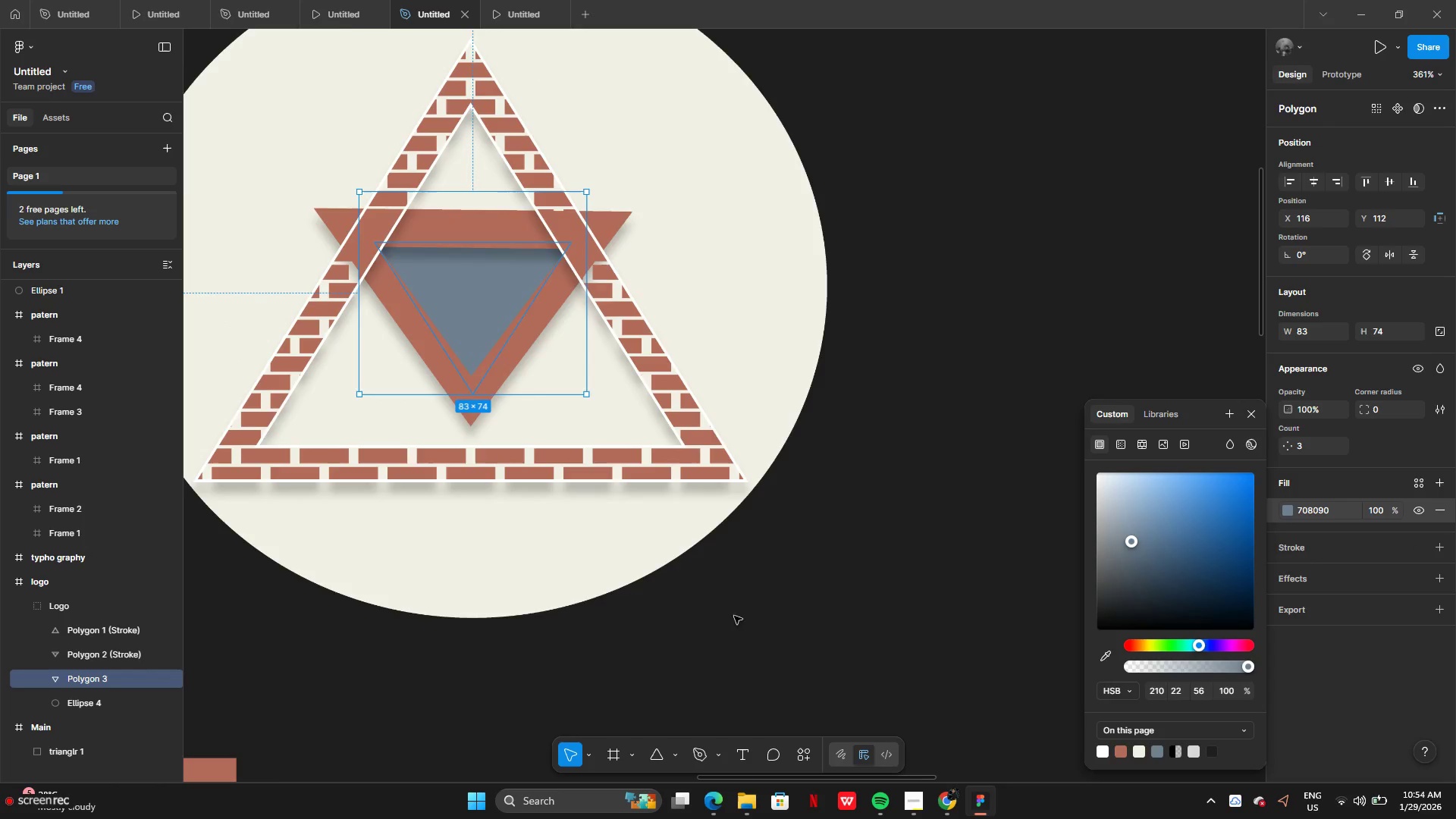 
wait(8.72)
 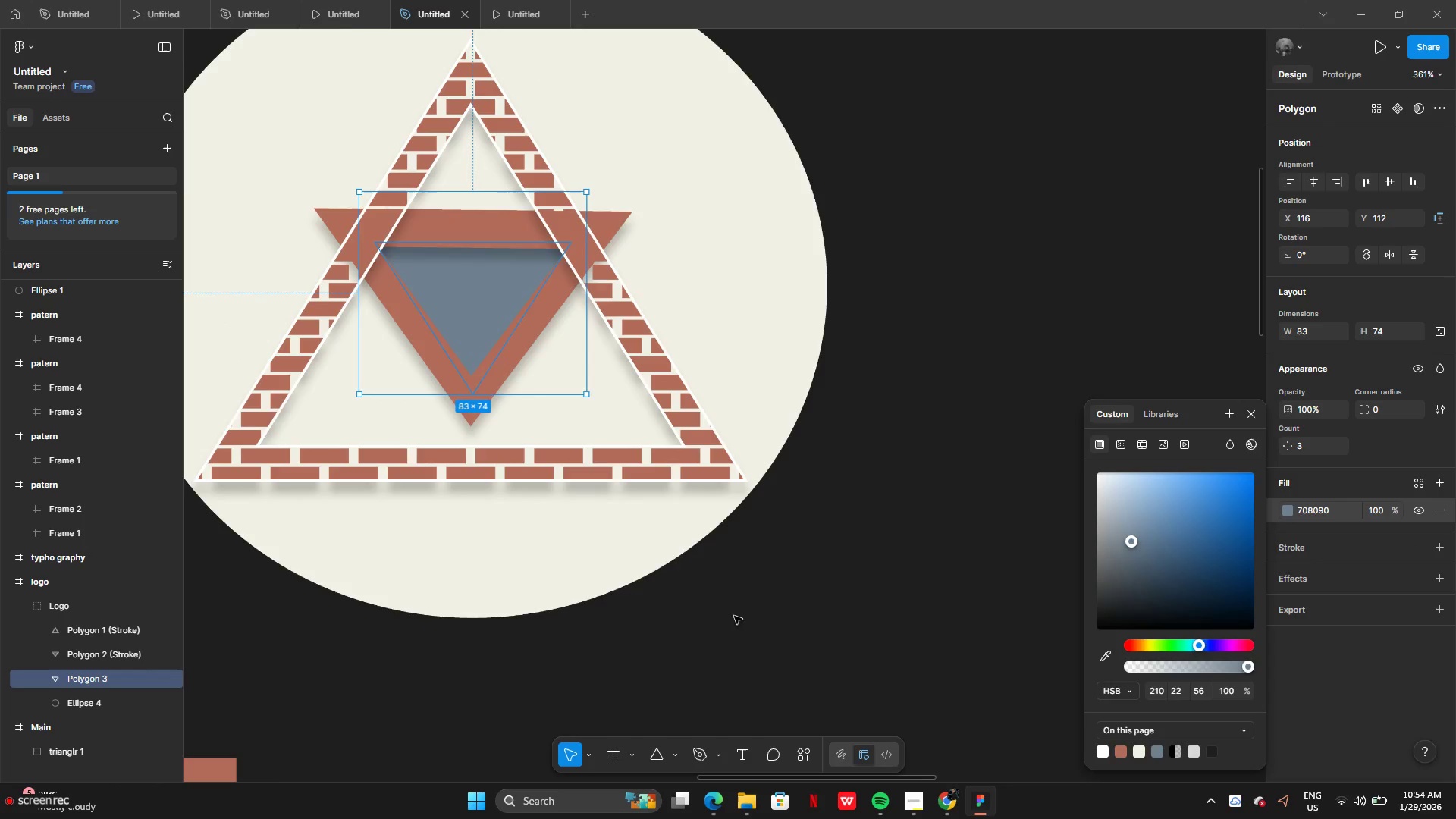 
left_click([946, 356])
 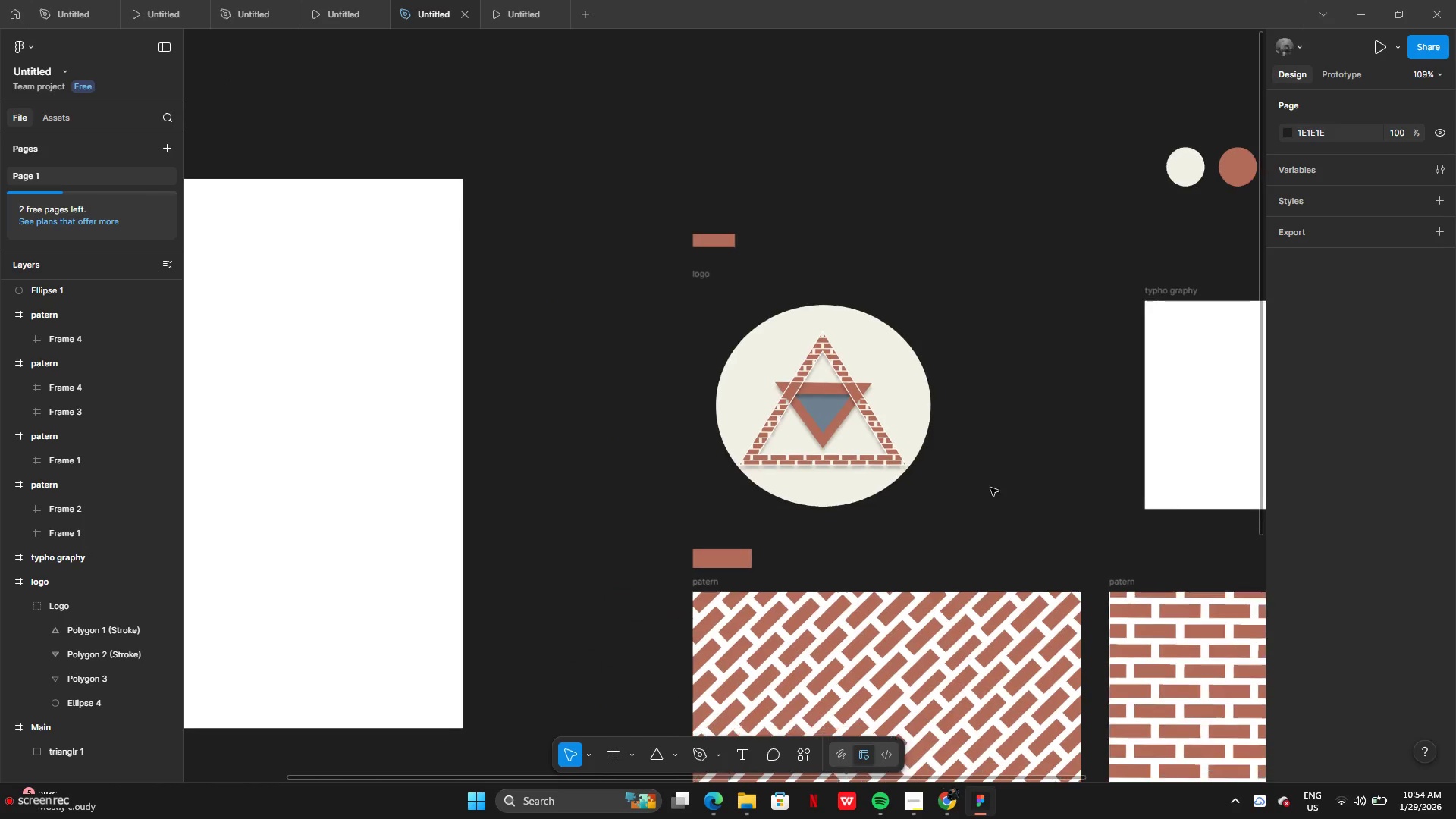 
mouse_move([974, 518])
 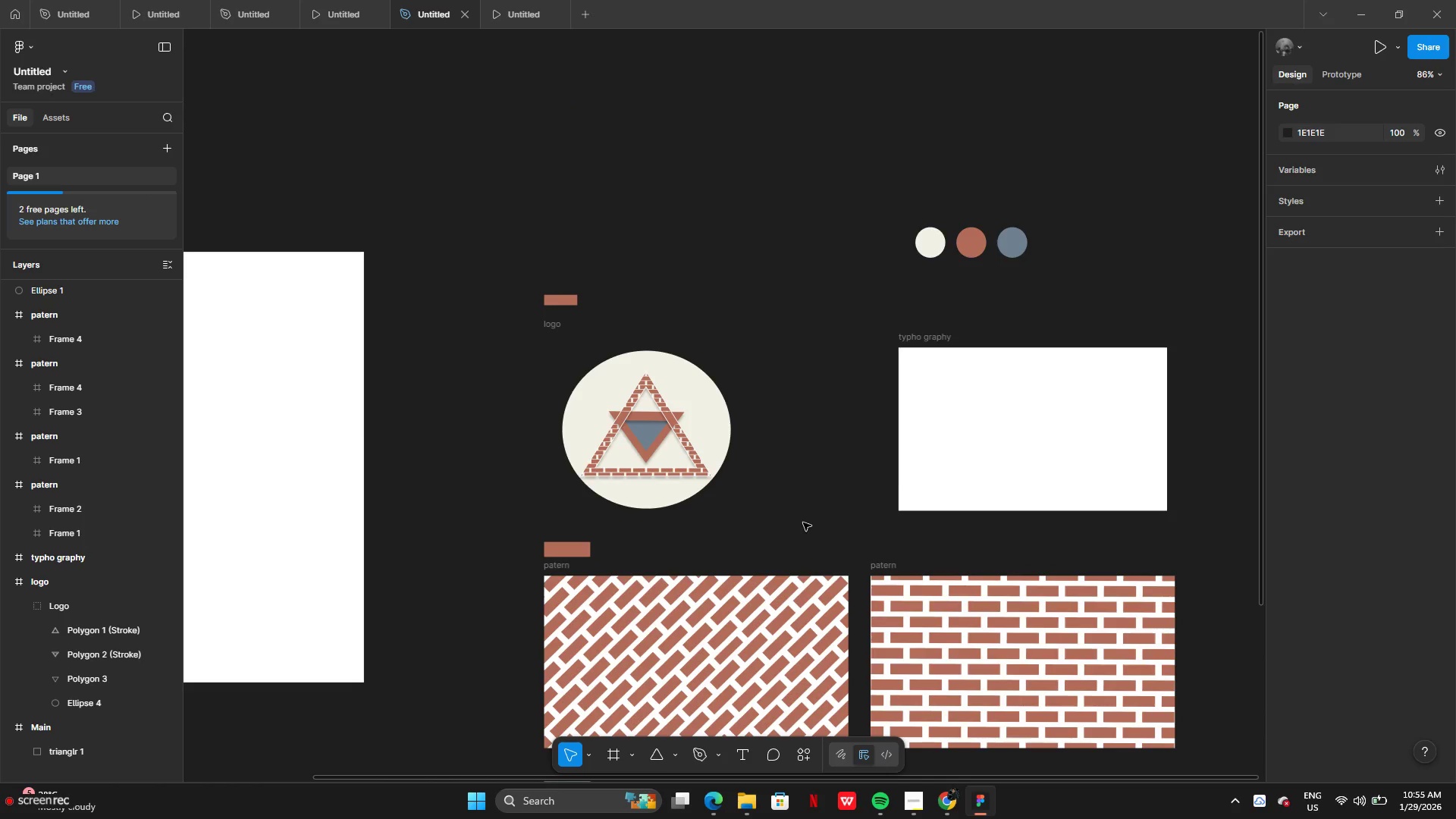 
left_click([803, 522])
 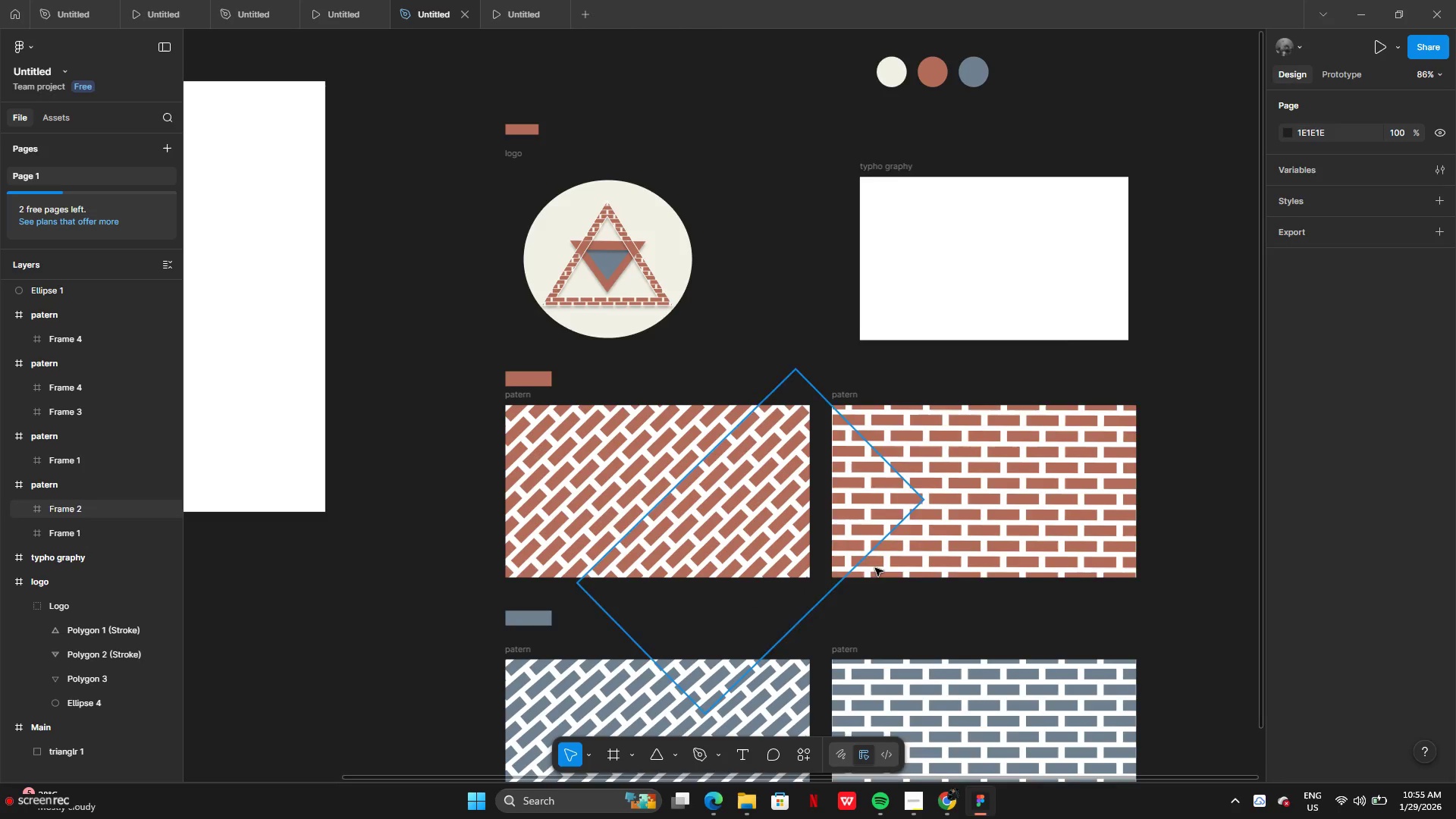 
mouse_move([1072, 636])
 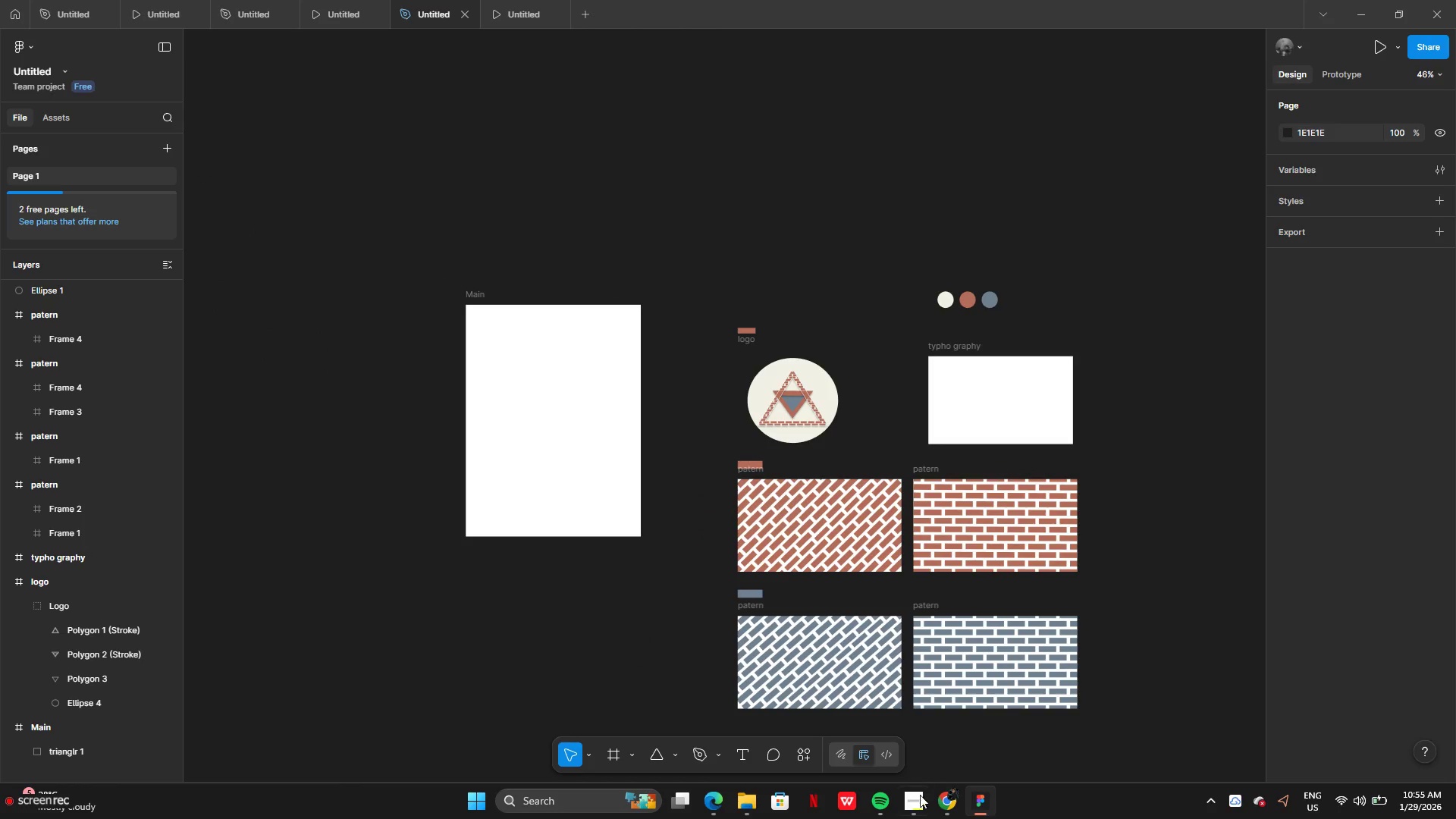 
left_click([920, 797])